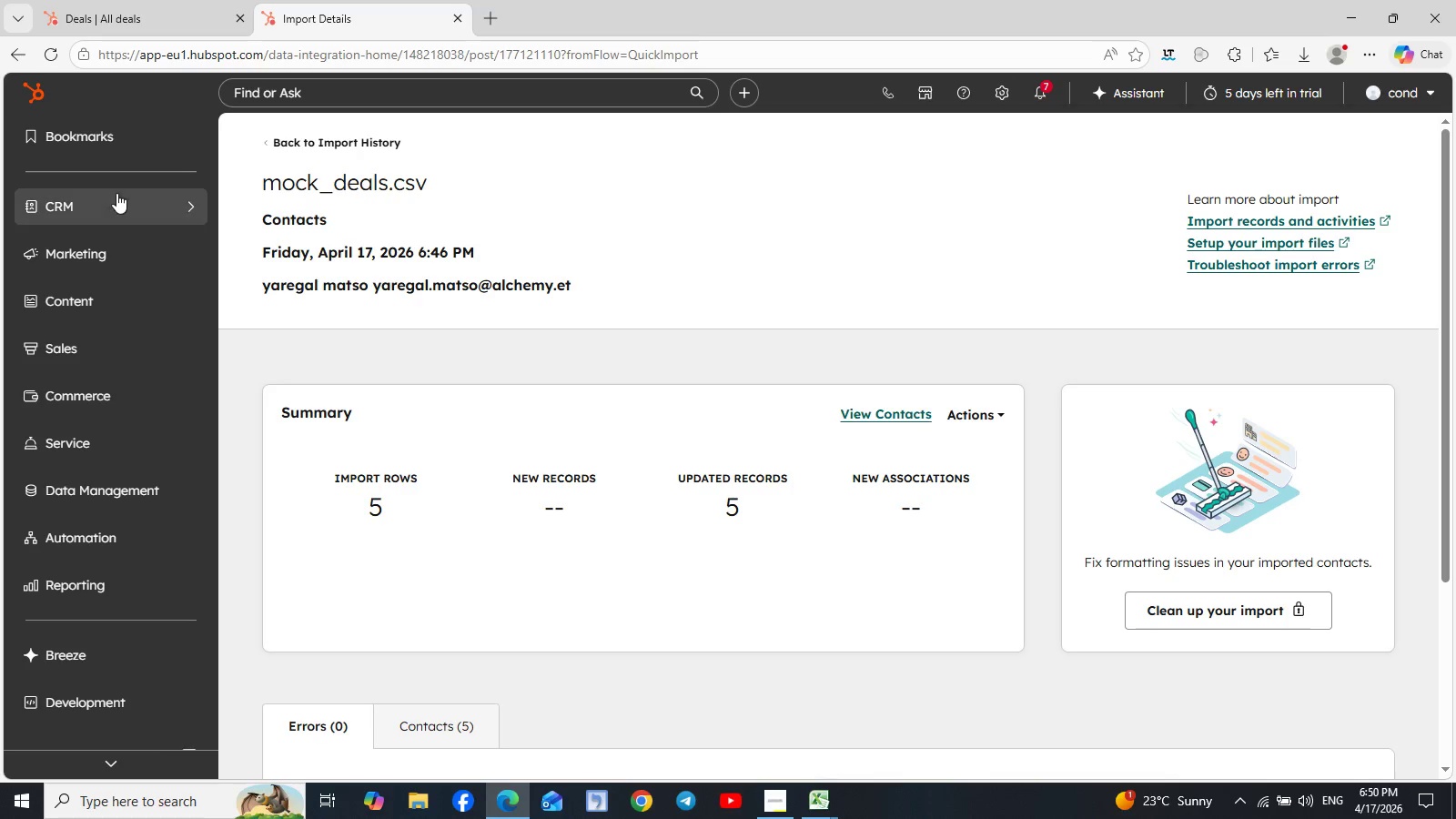 
left_click([158, 203])
 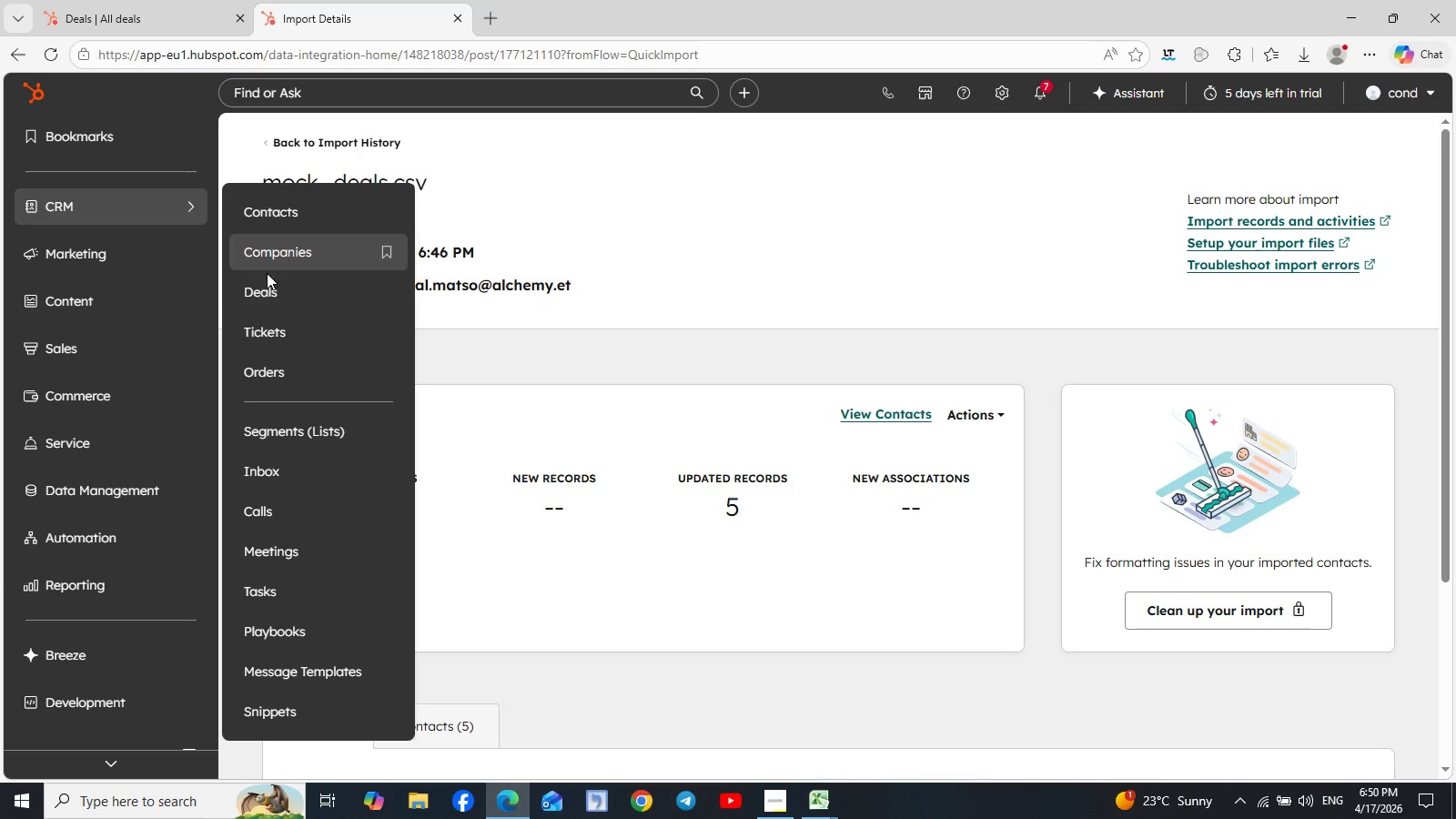 
left_click([271, 290])
 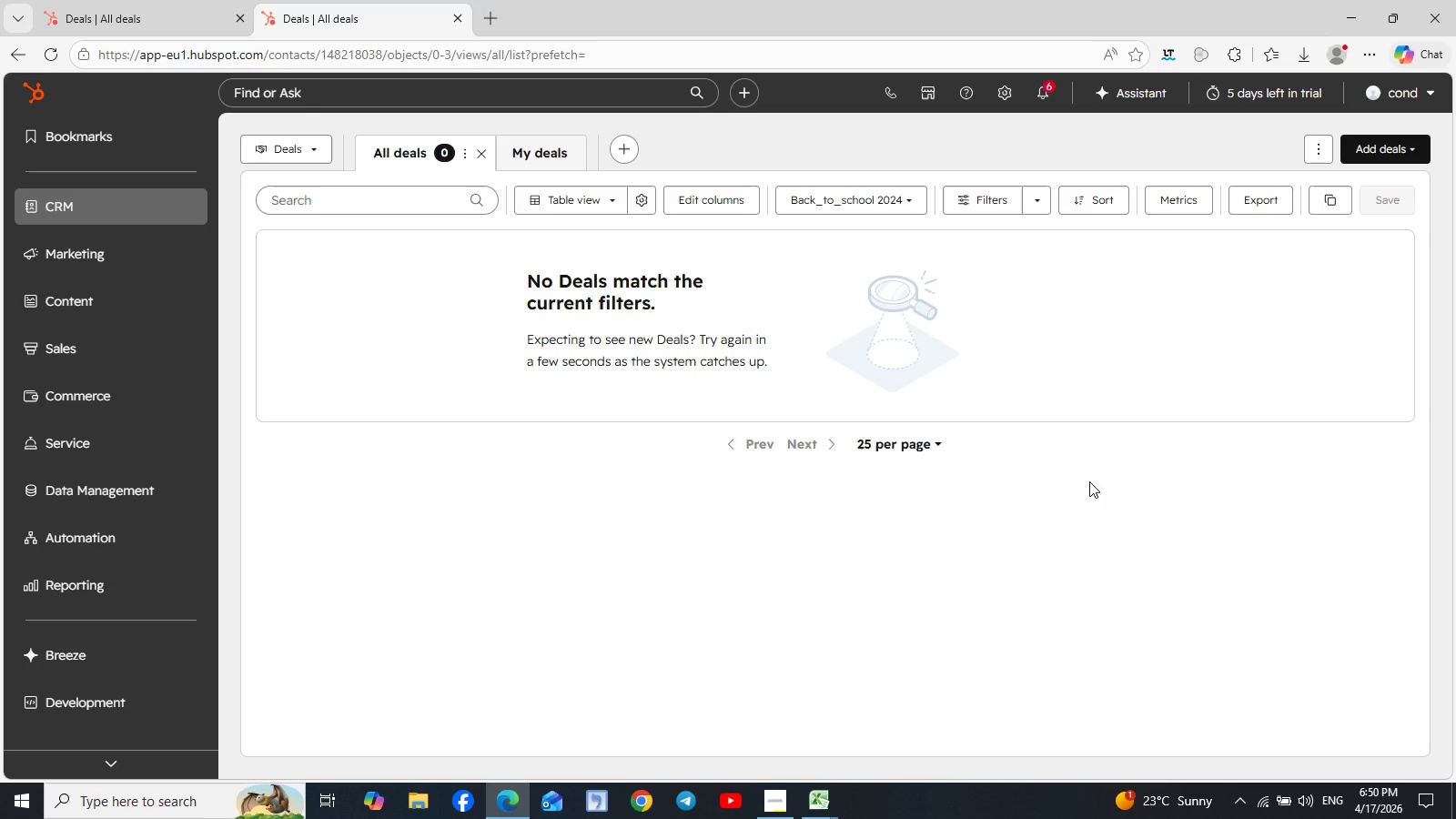 
wait(35.66)
 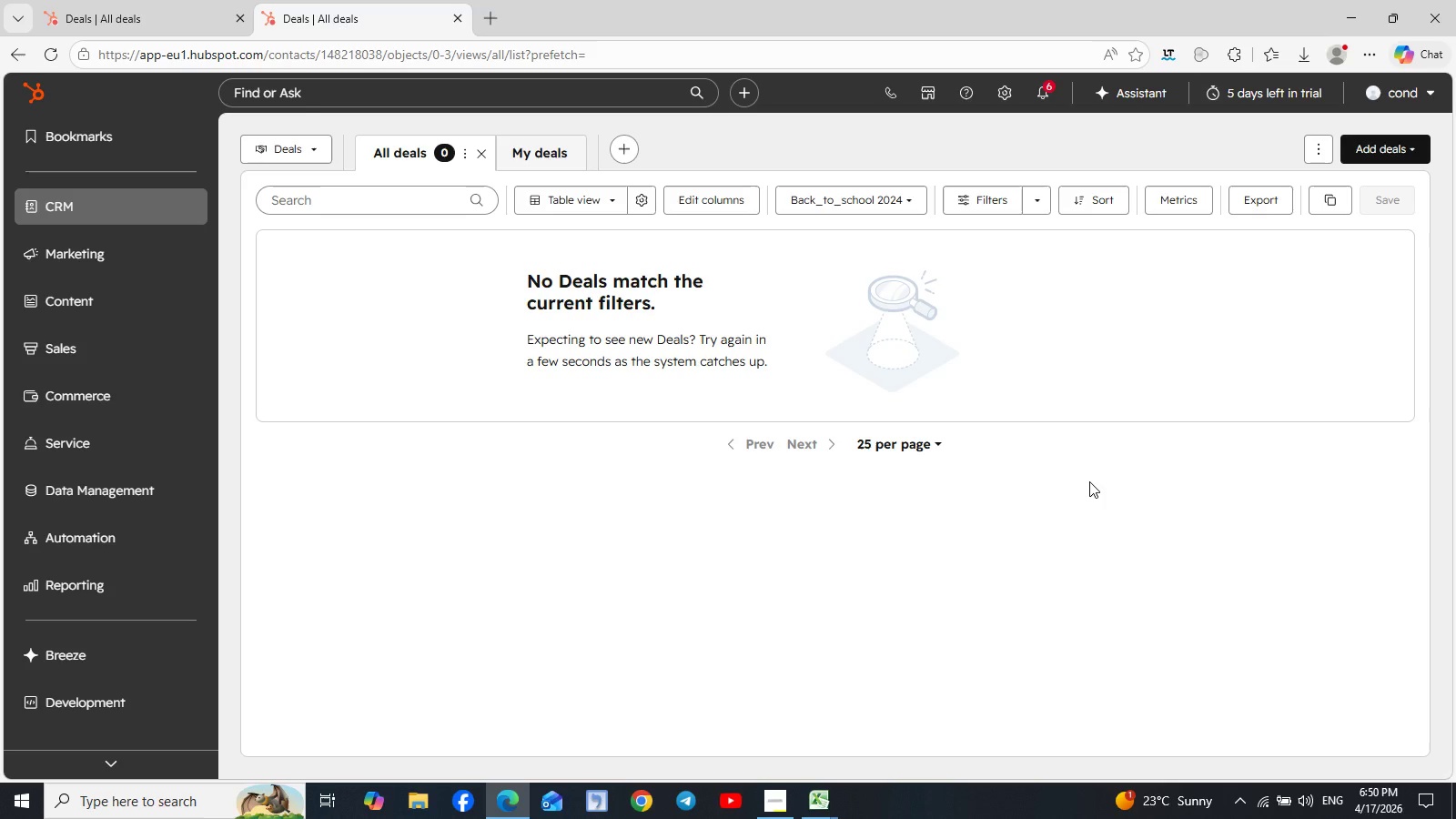 
left_click([1042, 96])
 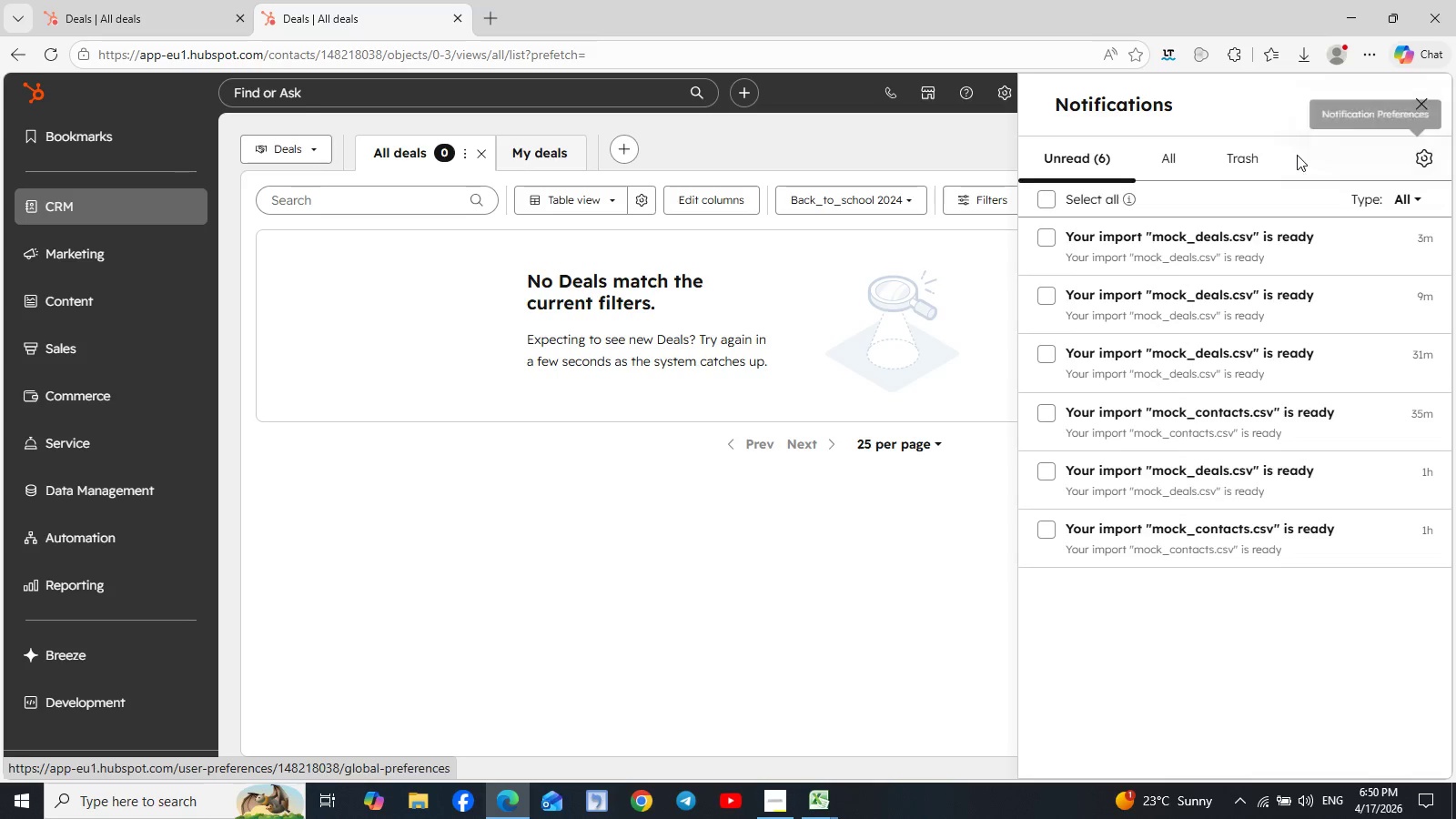 
left_click([1414, 114])
 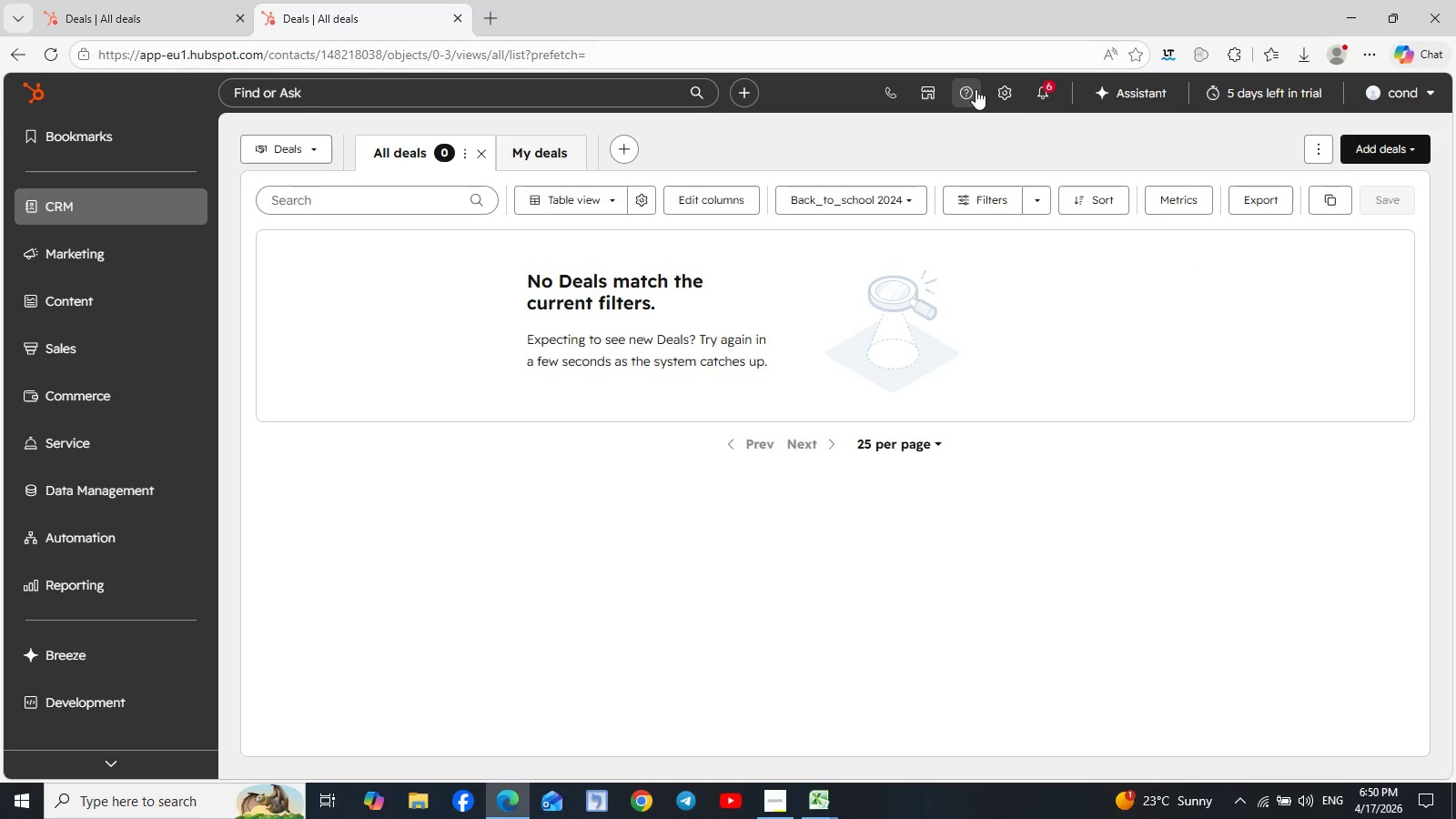 
left_click([1015, 92])
 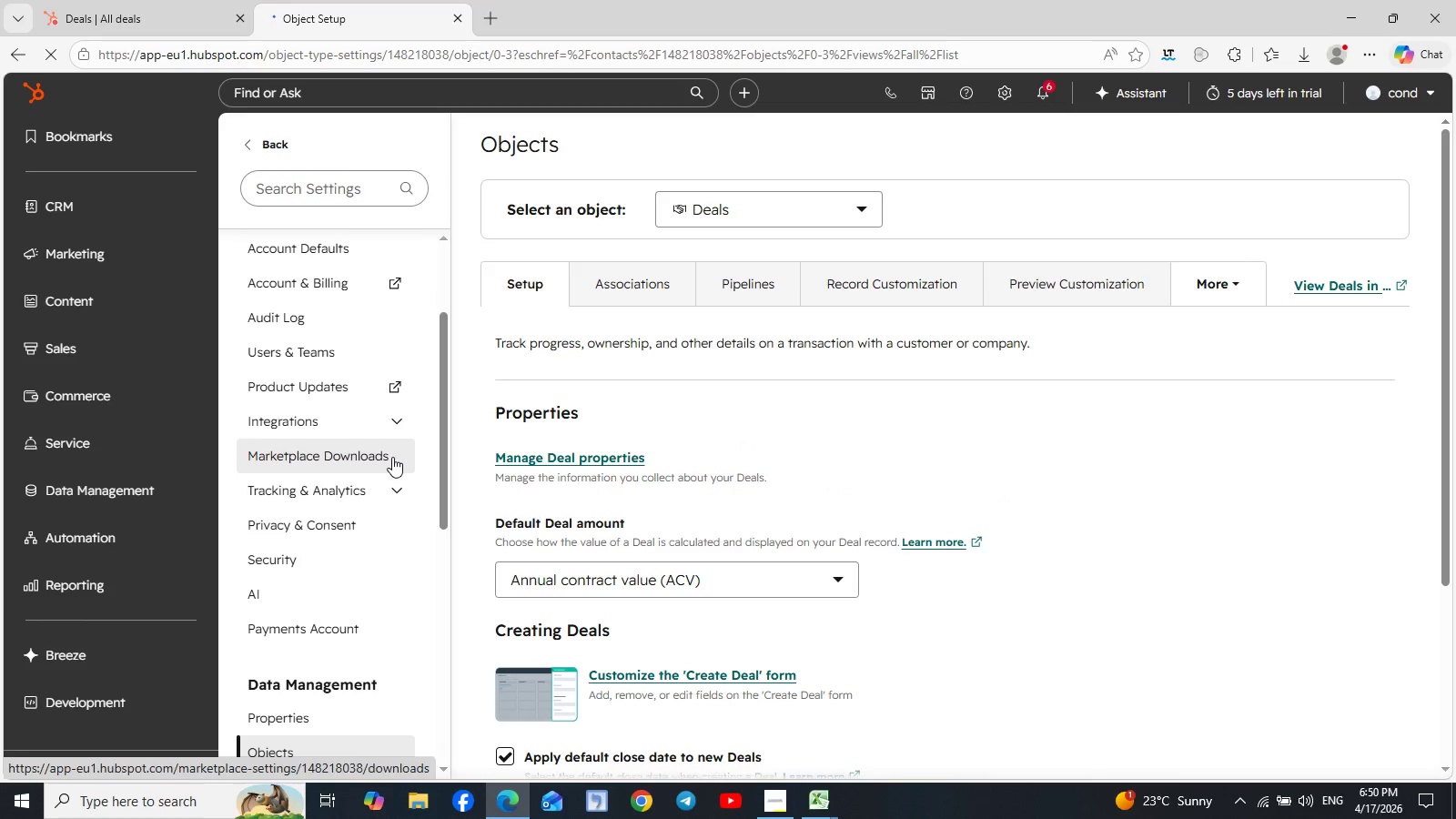 
wait(5.19)
 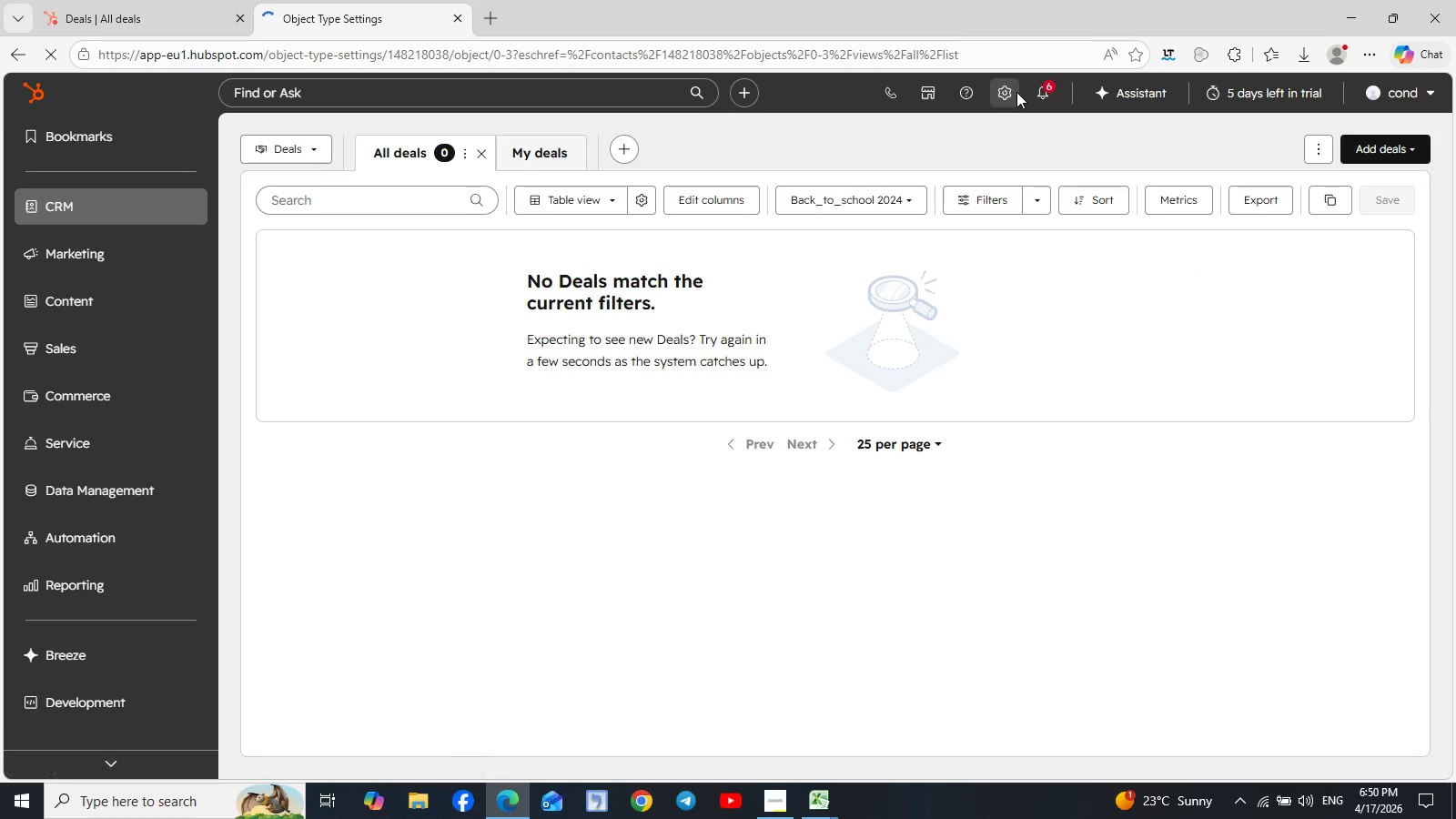 
scroll: coordinate [392, 457], scroll_direction: down, amount: 1.0
 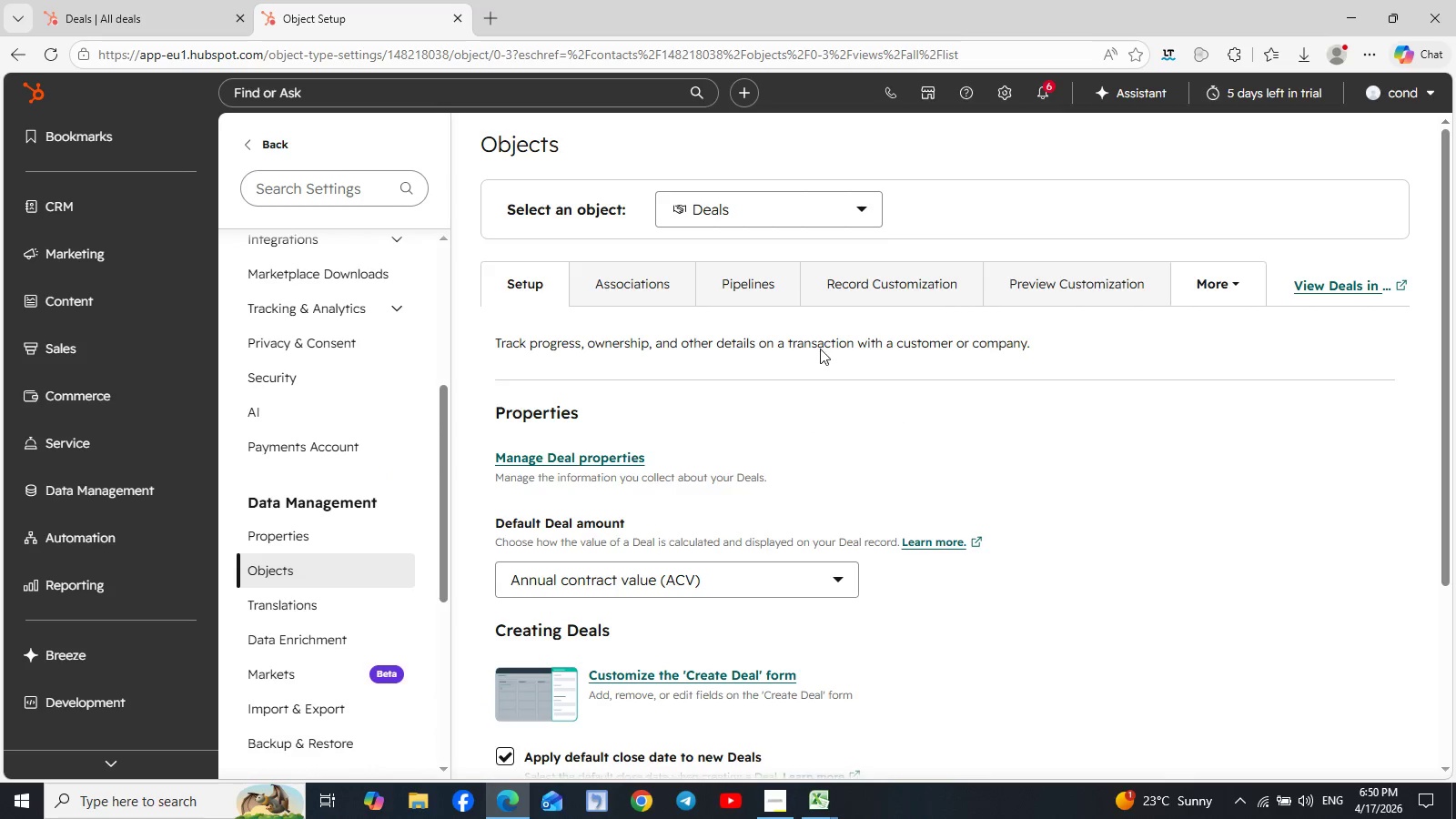 
left_click([730, 275])
 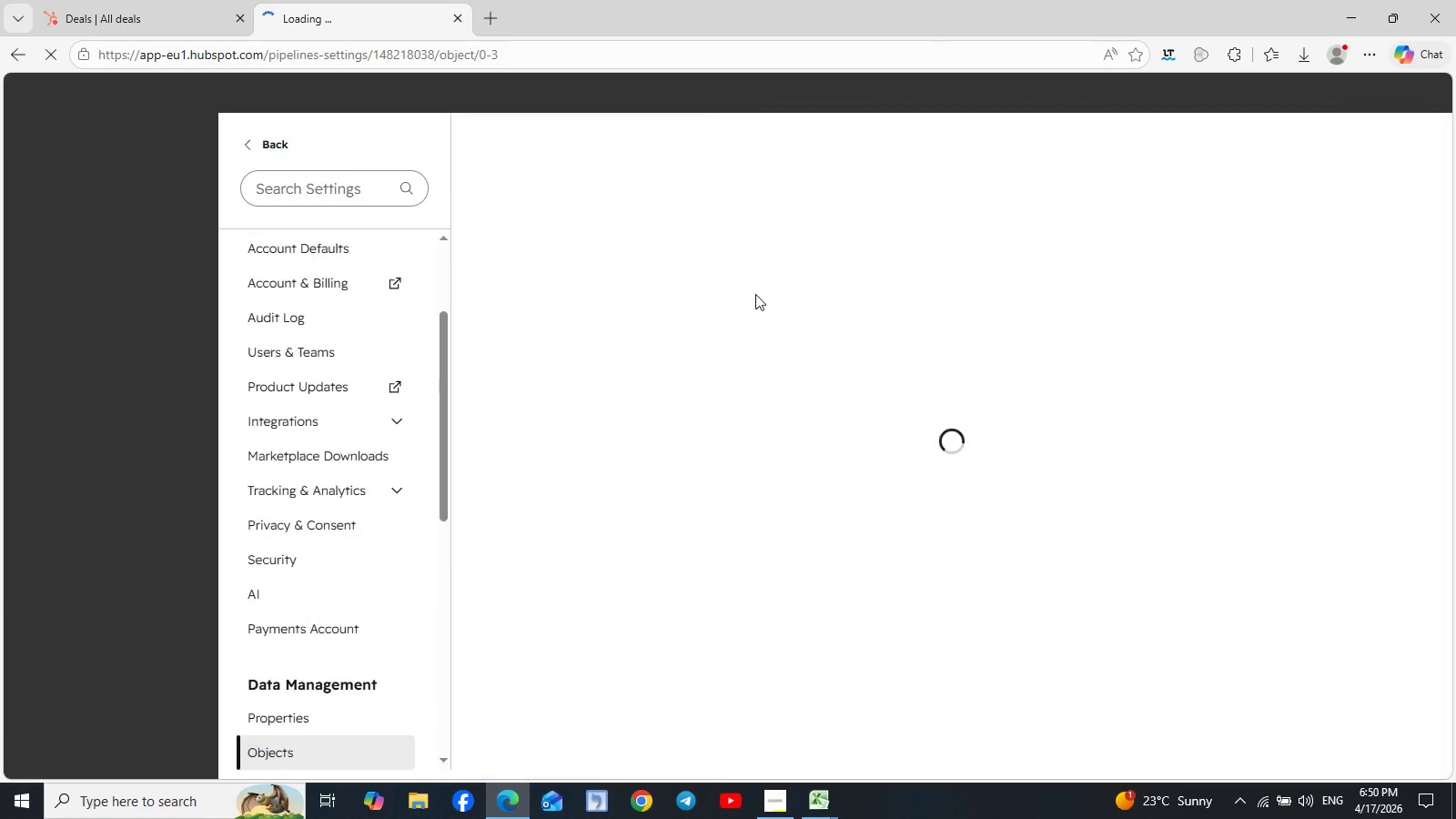 
mouse_move([911, 409])
 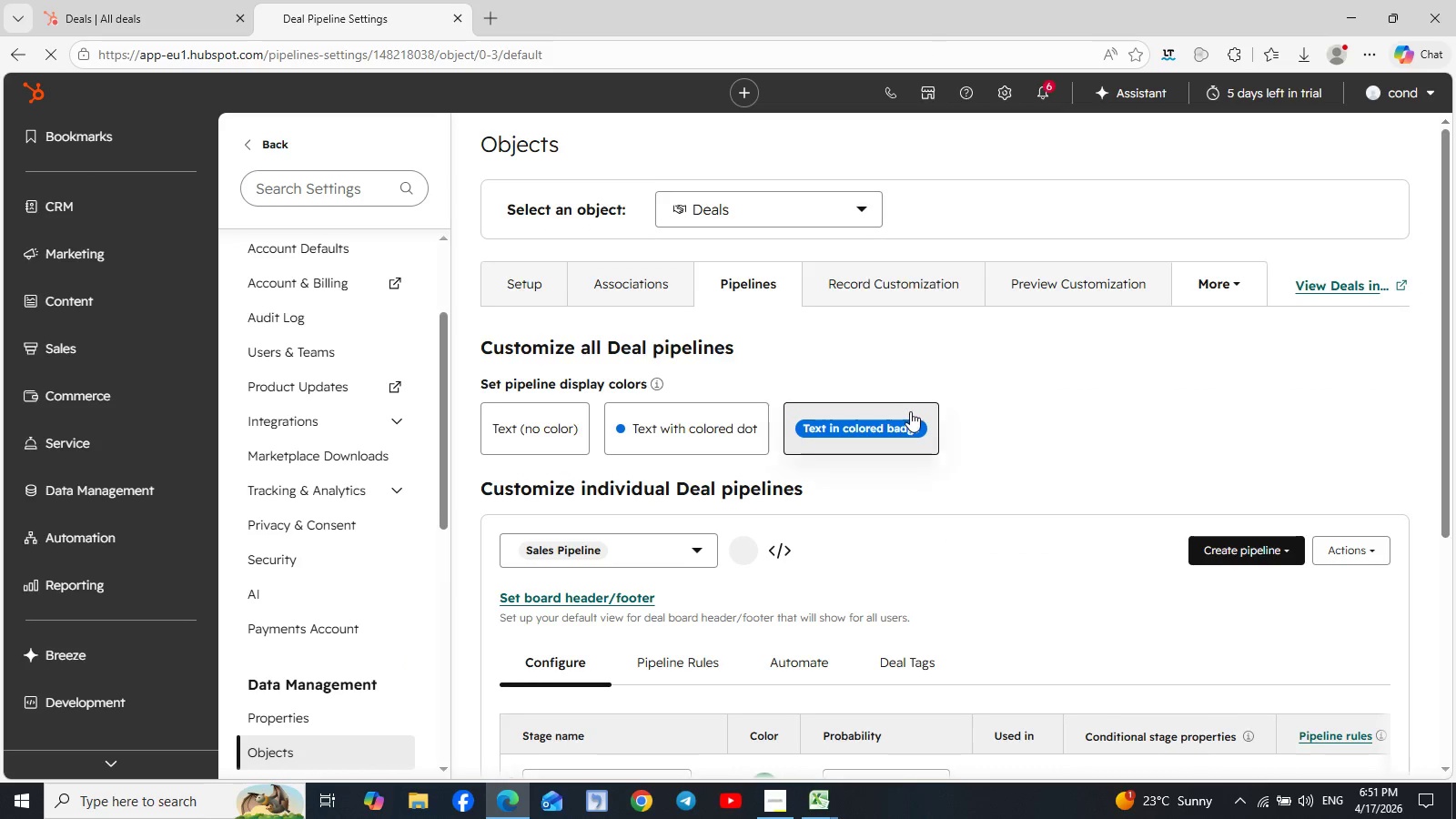 
scroll: coordinate [910, 411], scroll_direction: down, amount: 3.0
 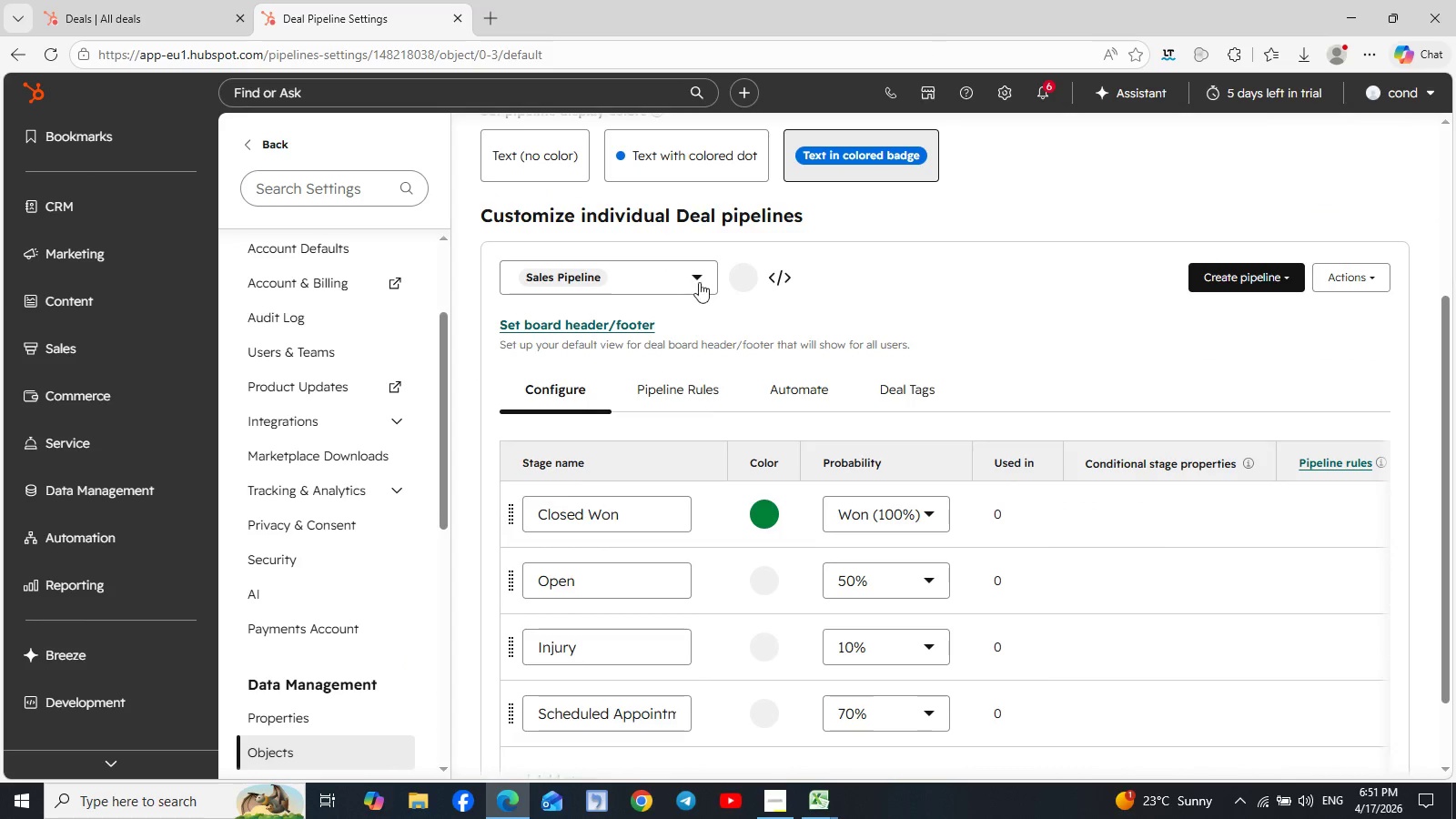 
left_click([694, 273])
 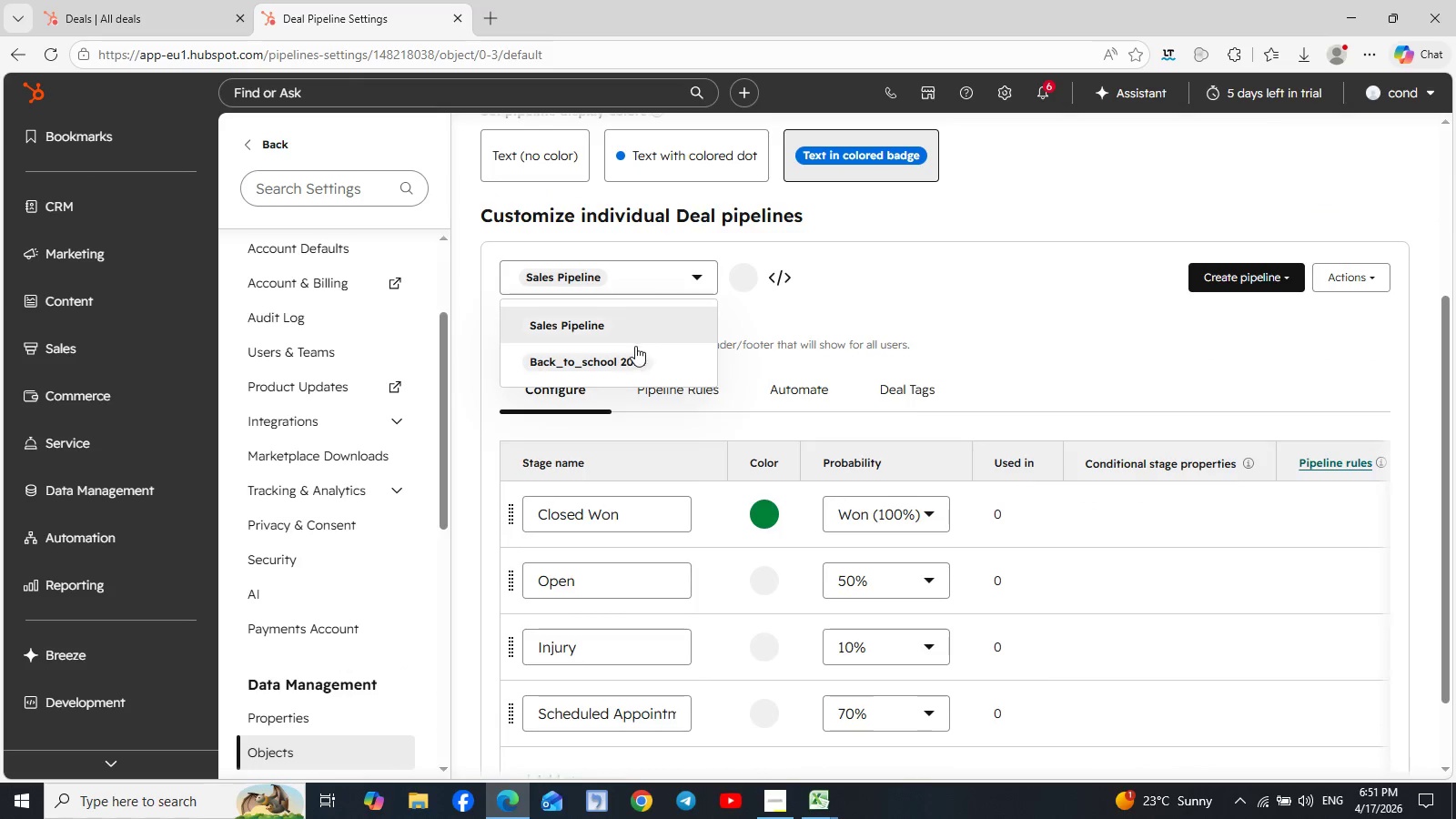 
left_click([617, 359])
 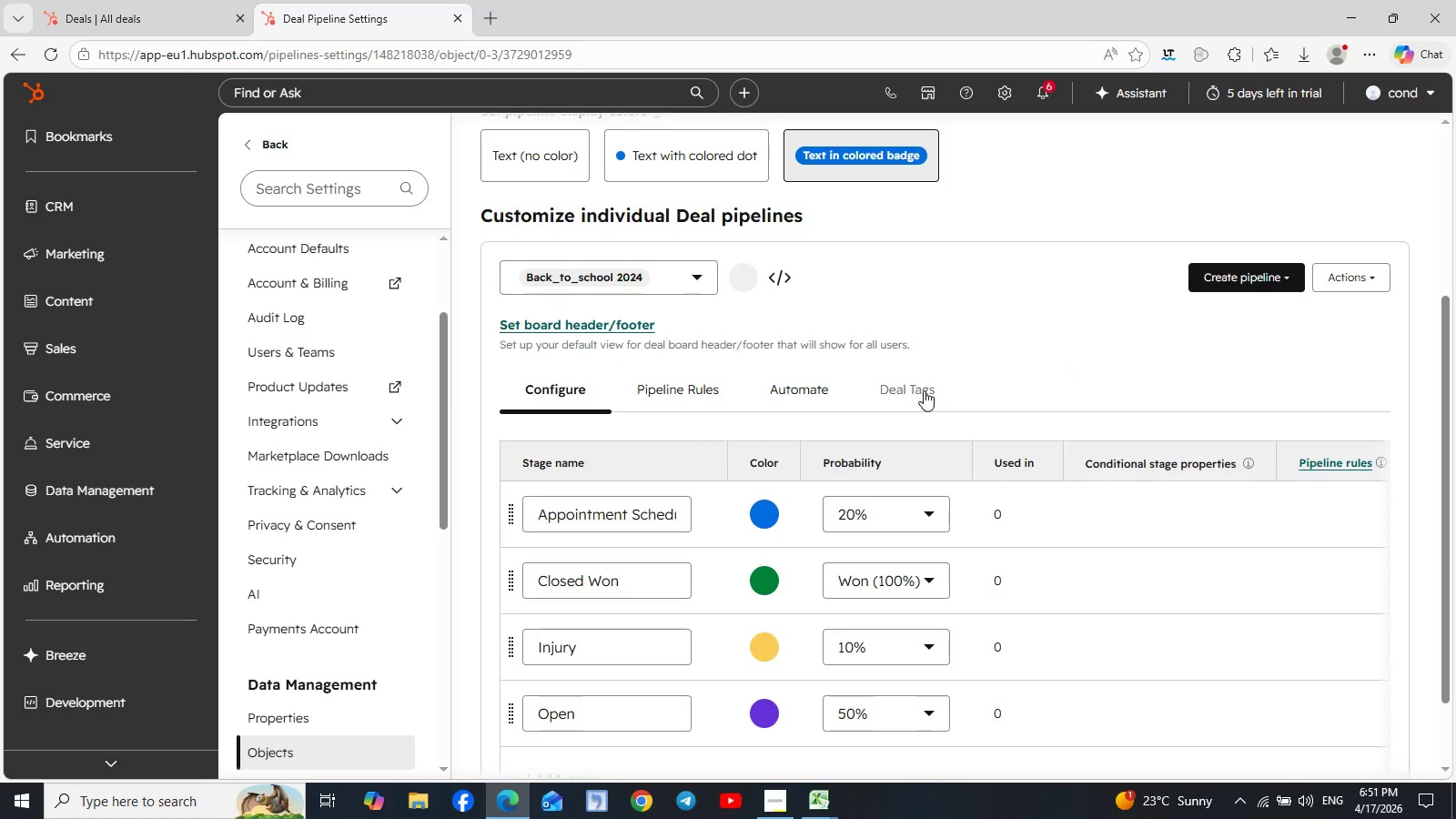 
wait(10.92)
 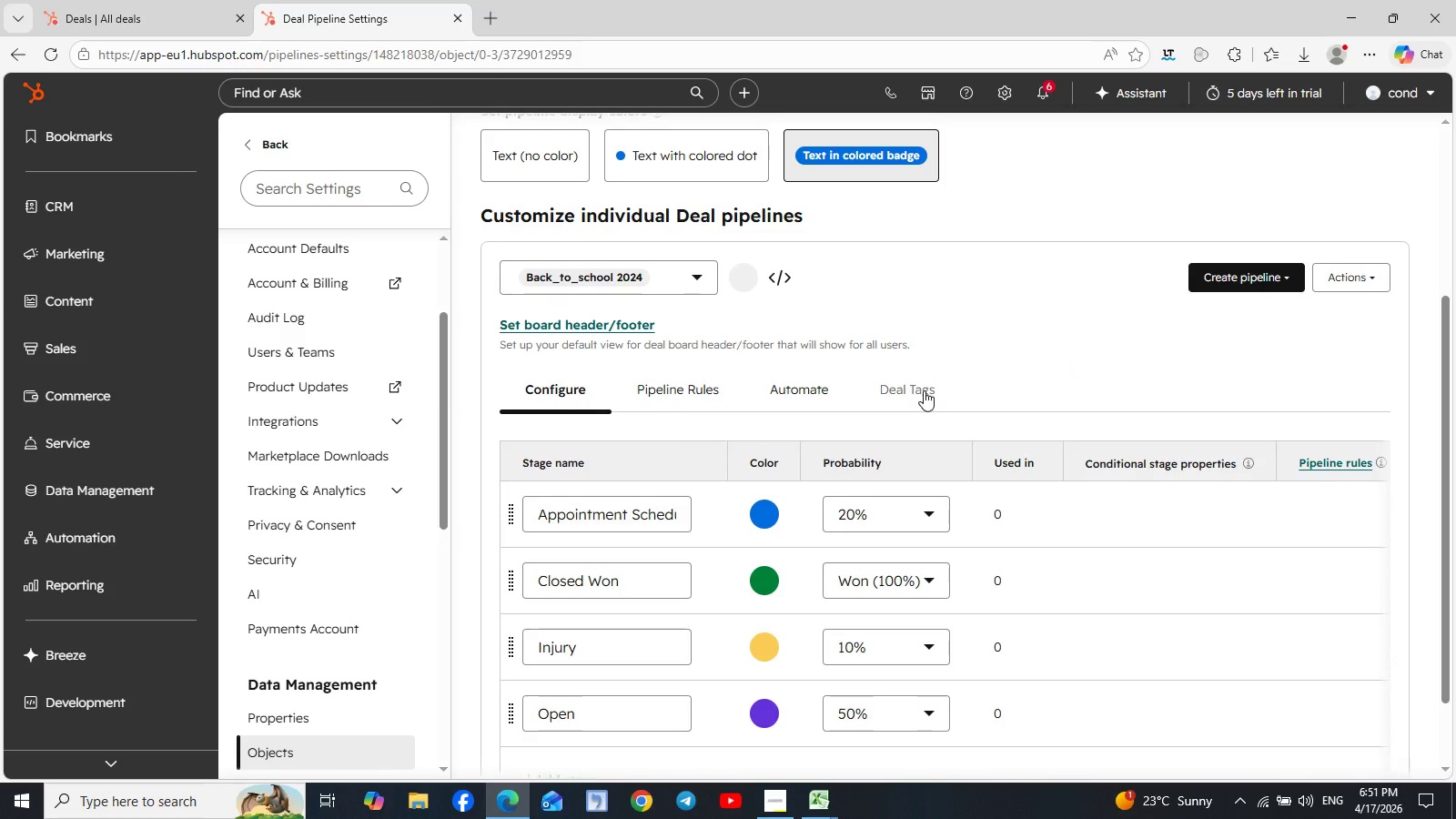 
left_click([781, 282])
 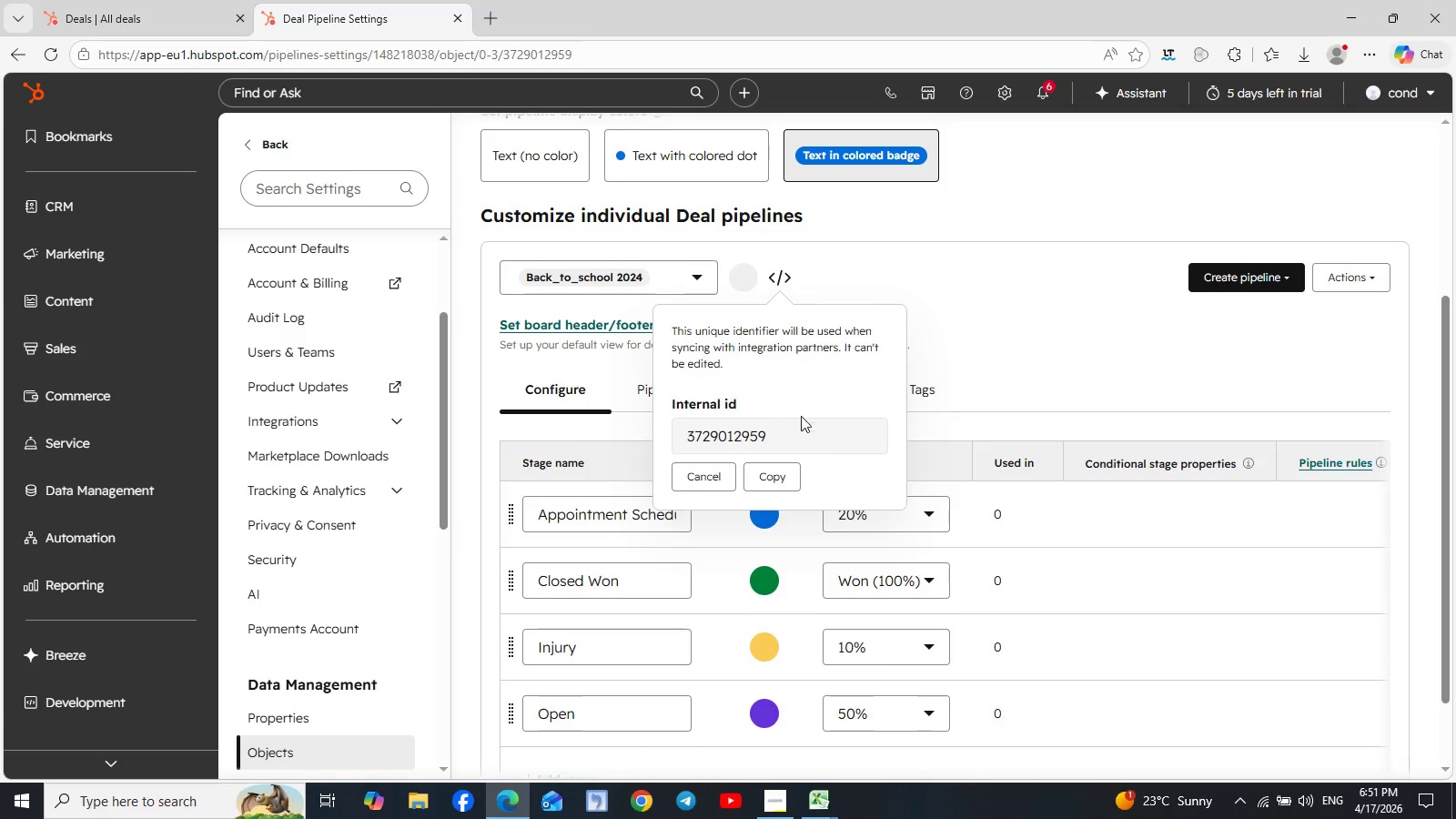 
double_click([798, 440])
 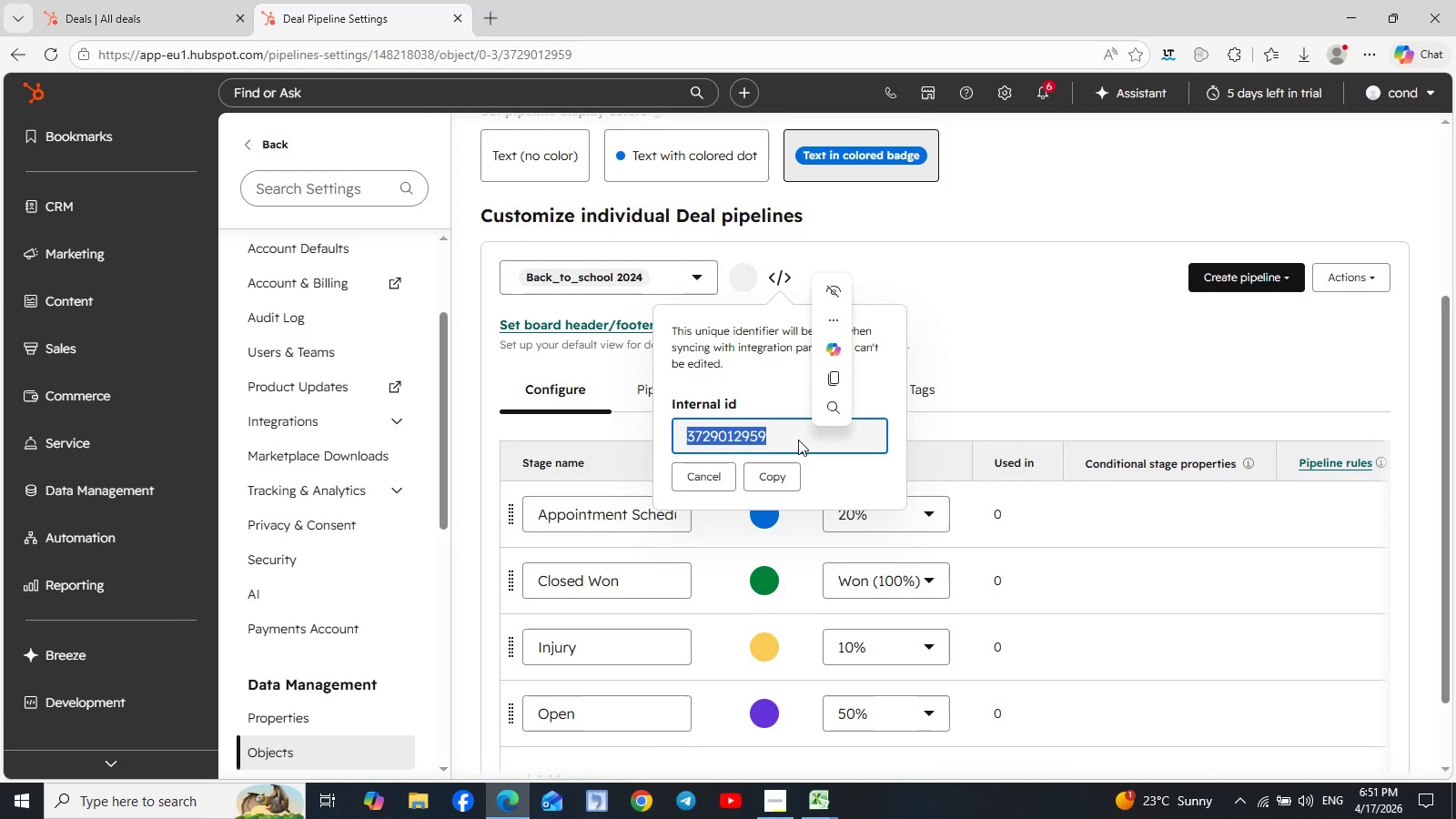 
type(back)
key(Backspace)
 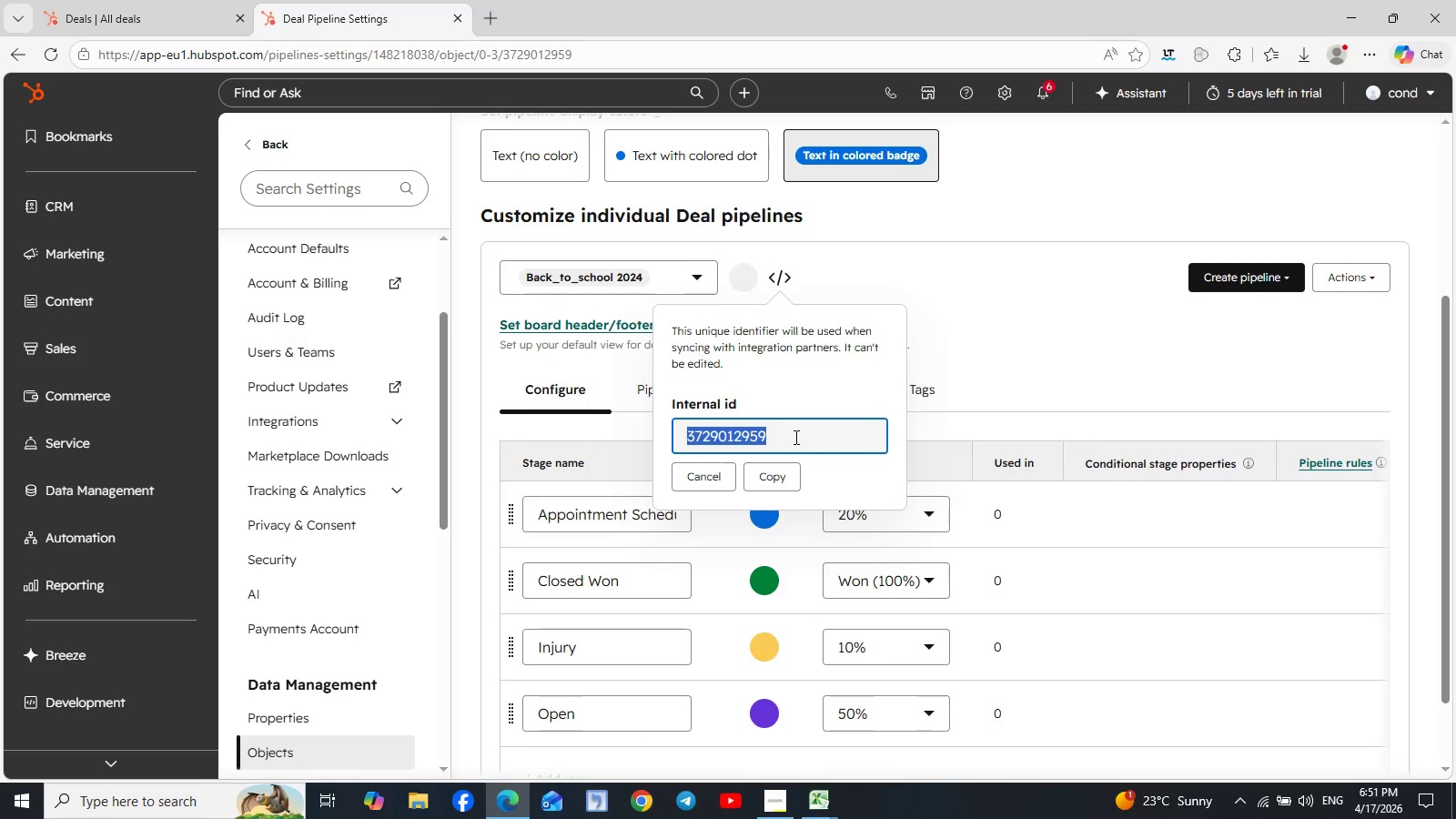 
left_click([795, 437])
 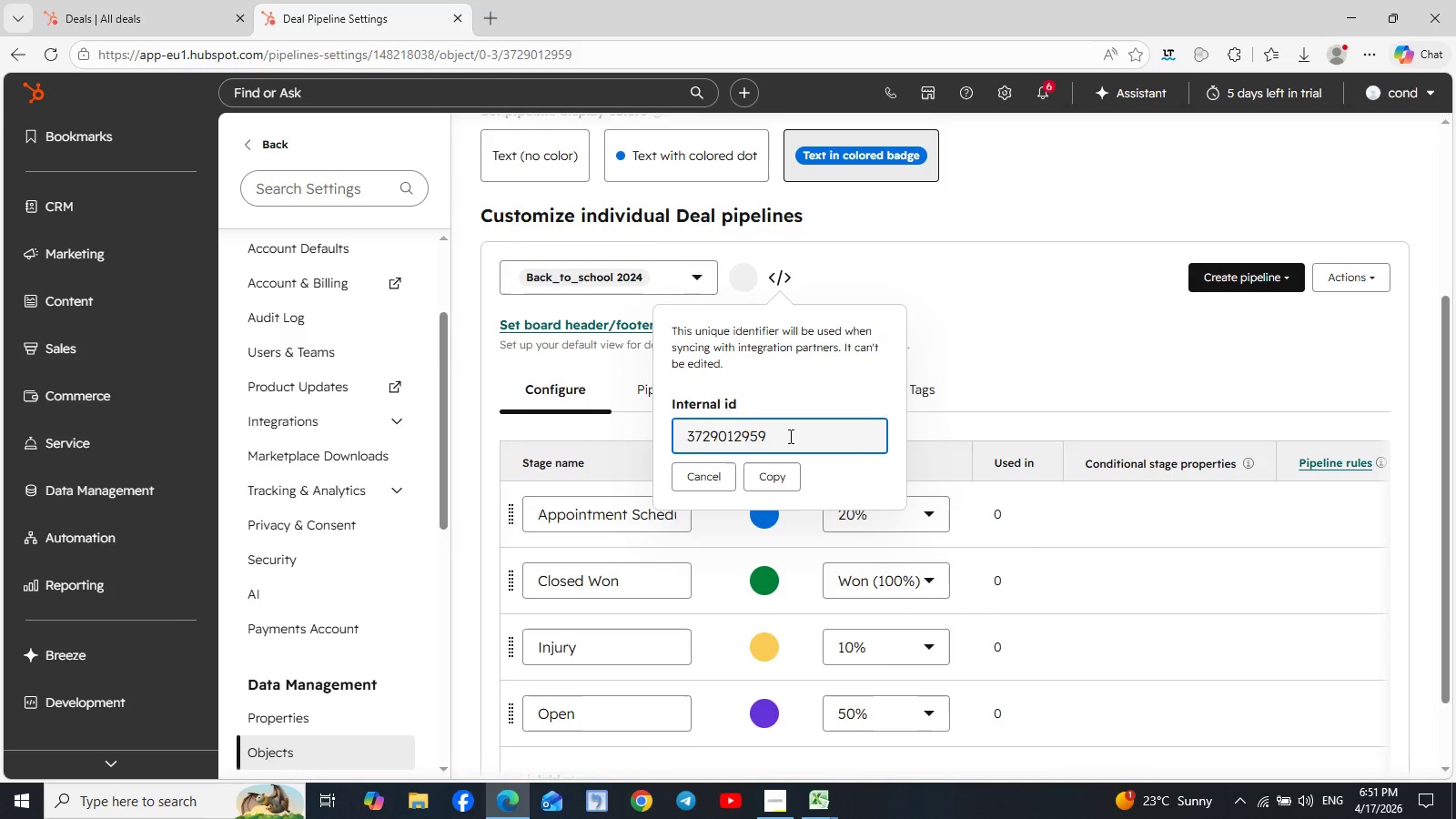 
left_click([789, 436])
 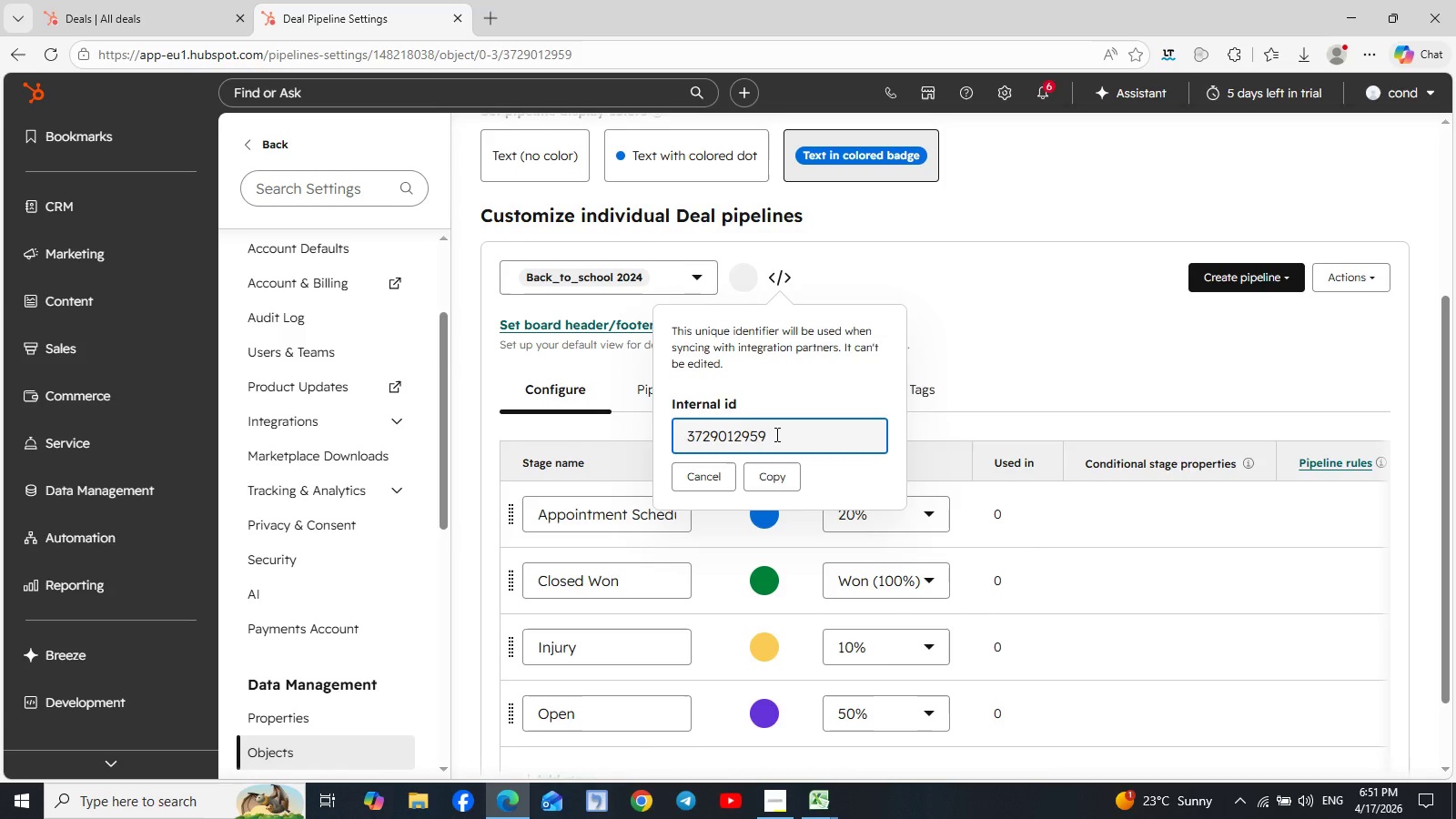 
left_click_drag(start_coordinate=[775, 434], to_coordinate=[688, 438])
 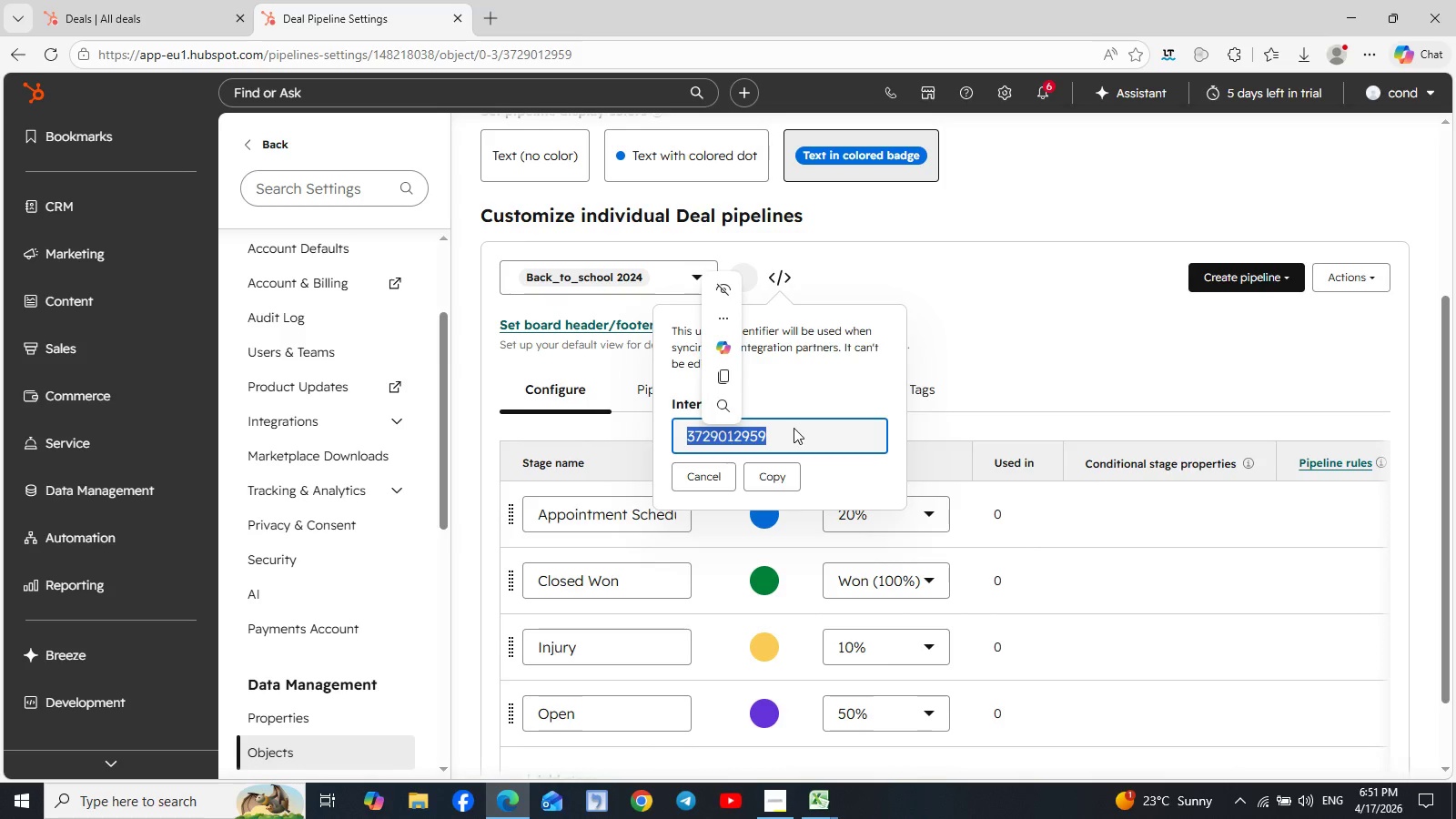 
left_click([811, 435])
 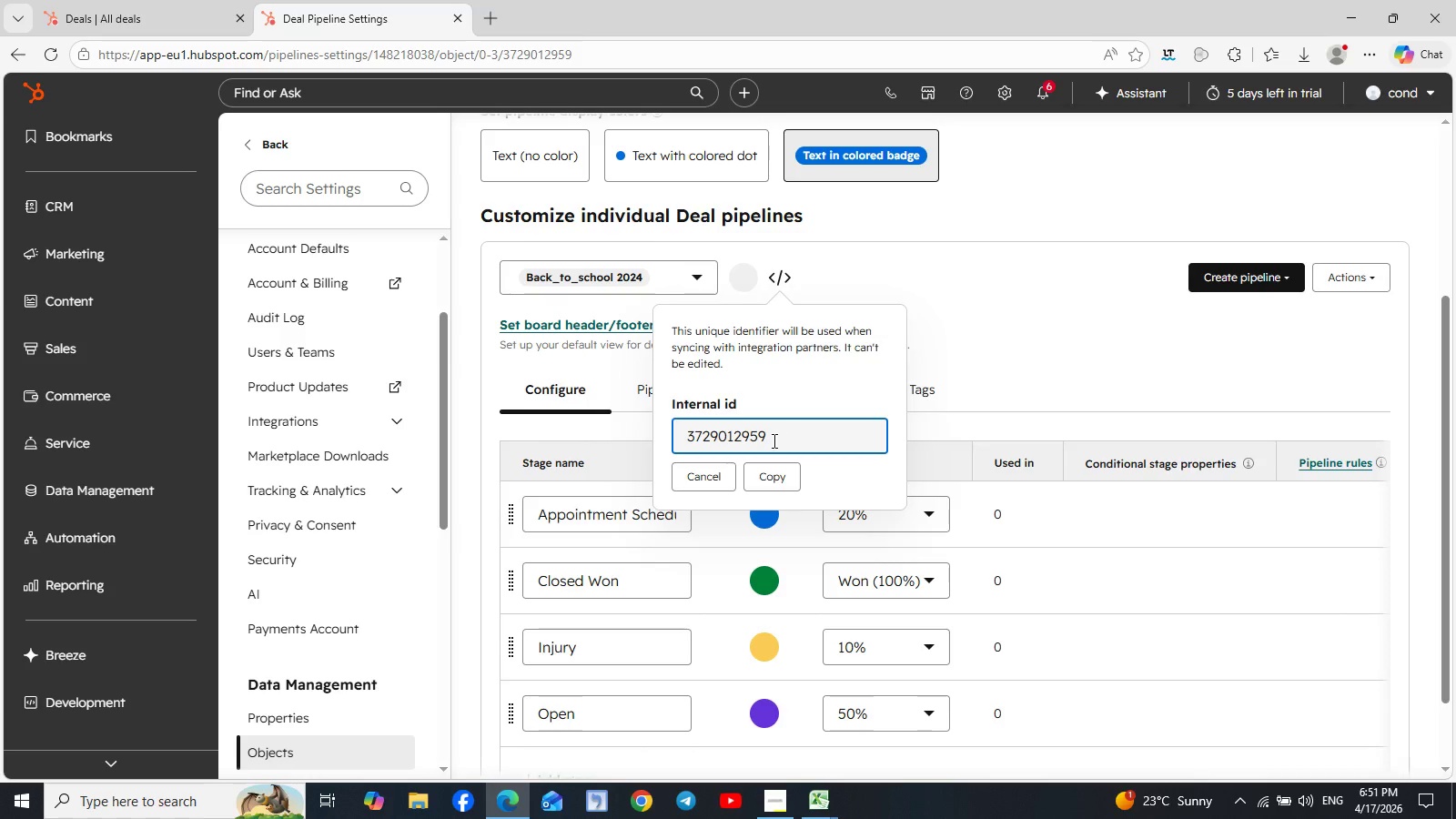 
wait(7.47)
 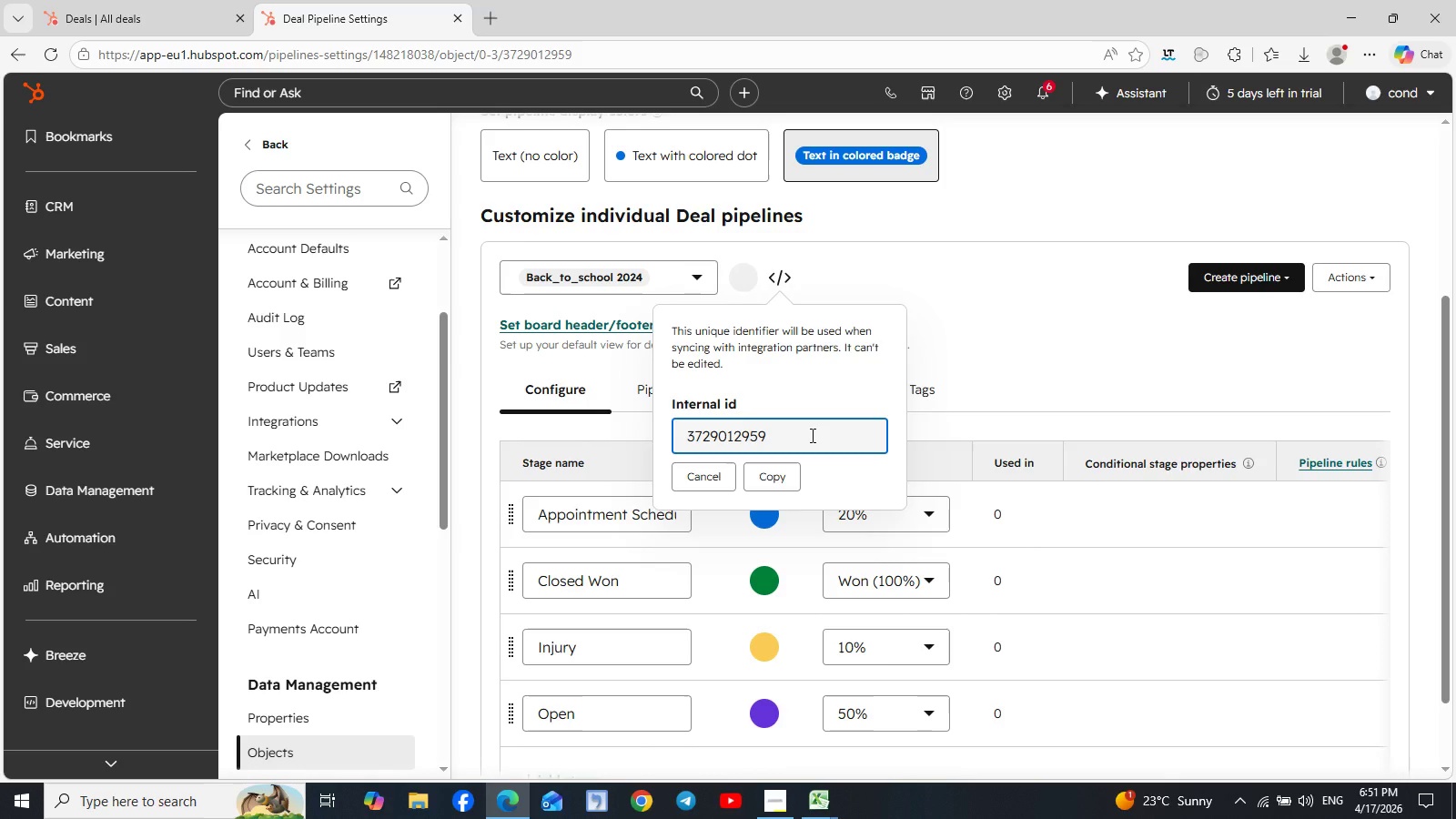 
left_click([712, 476])
 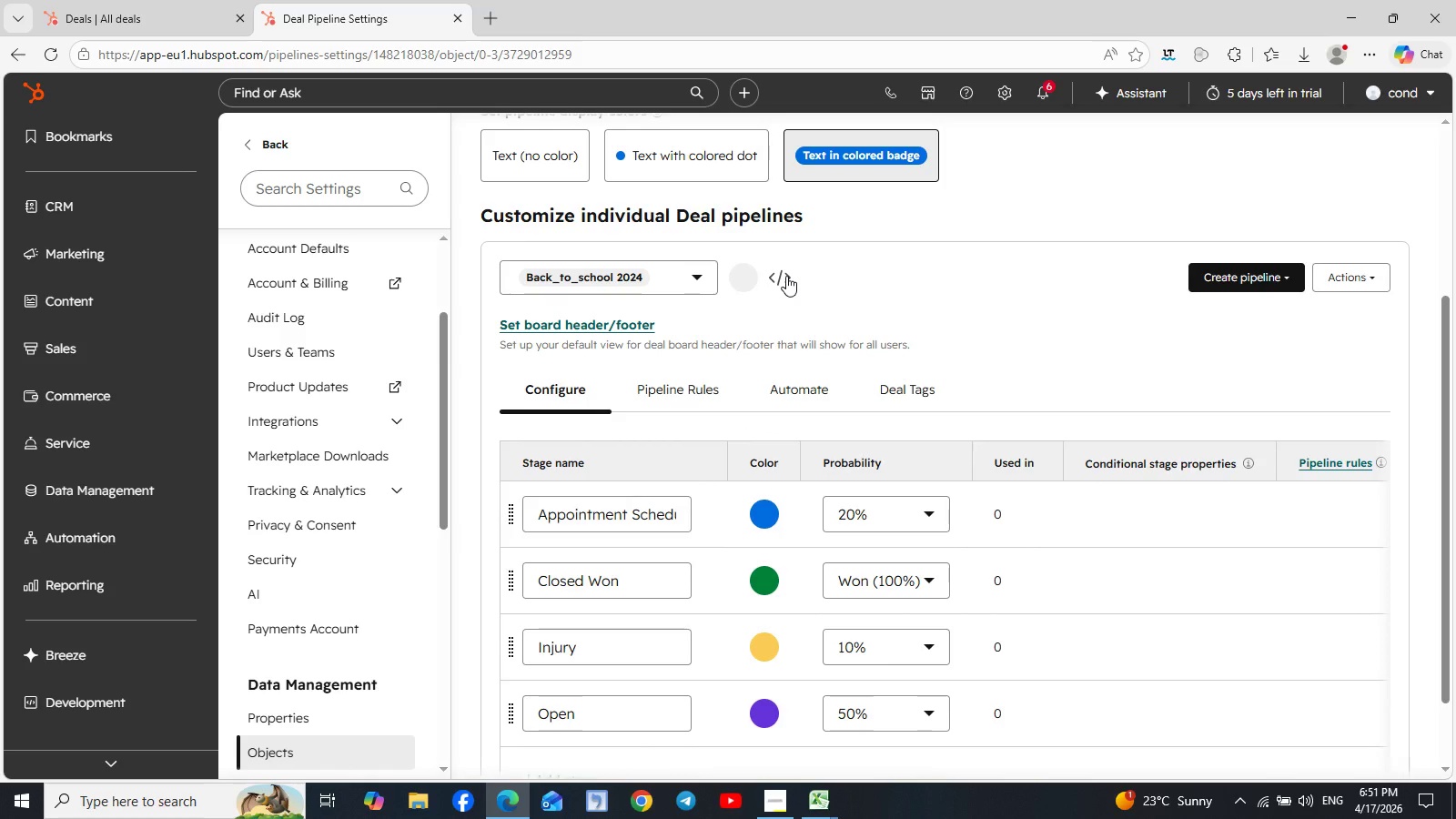 
double_click([778, 276])
 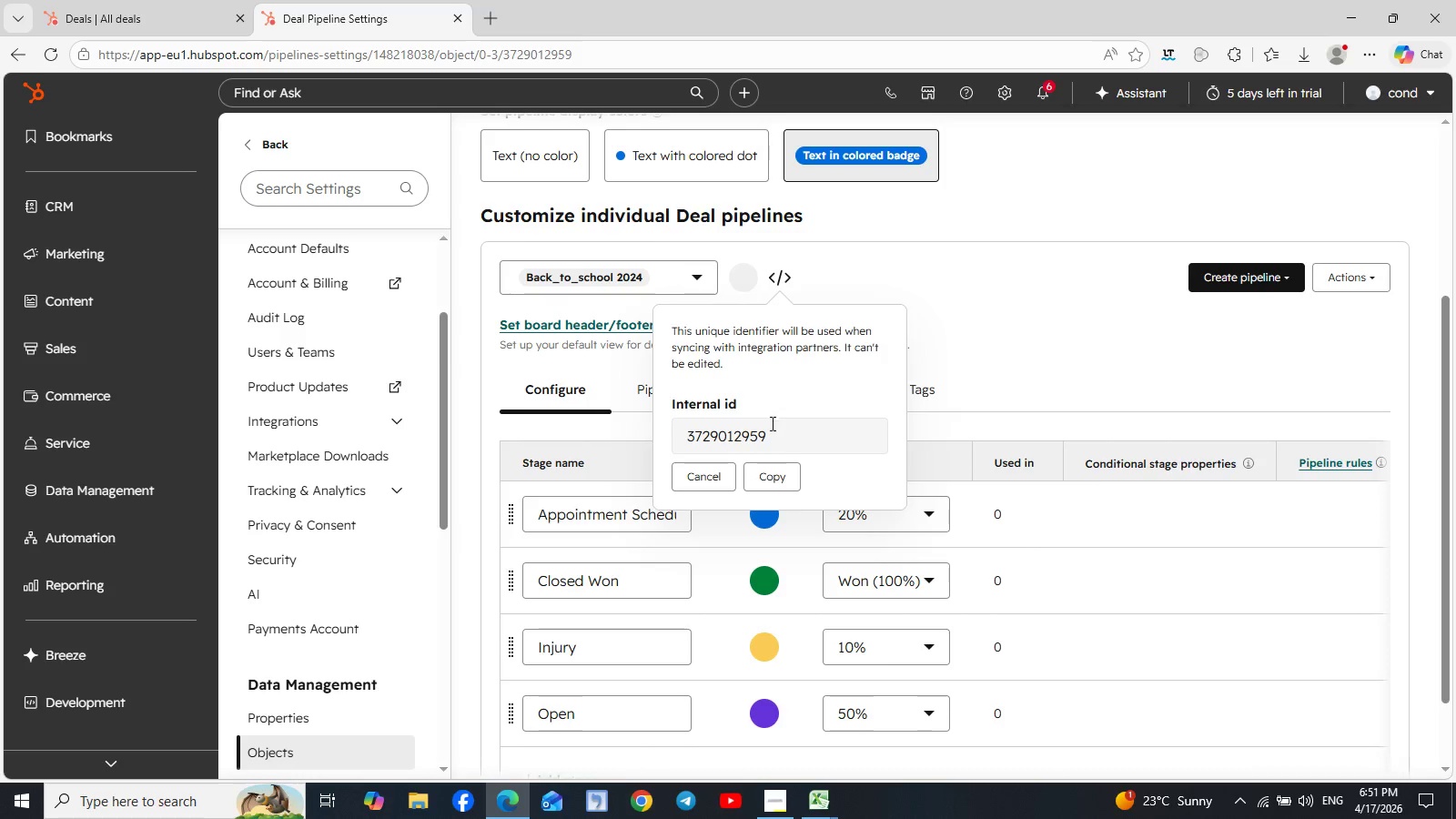 
left_click([764, 437])
 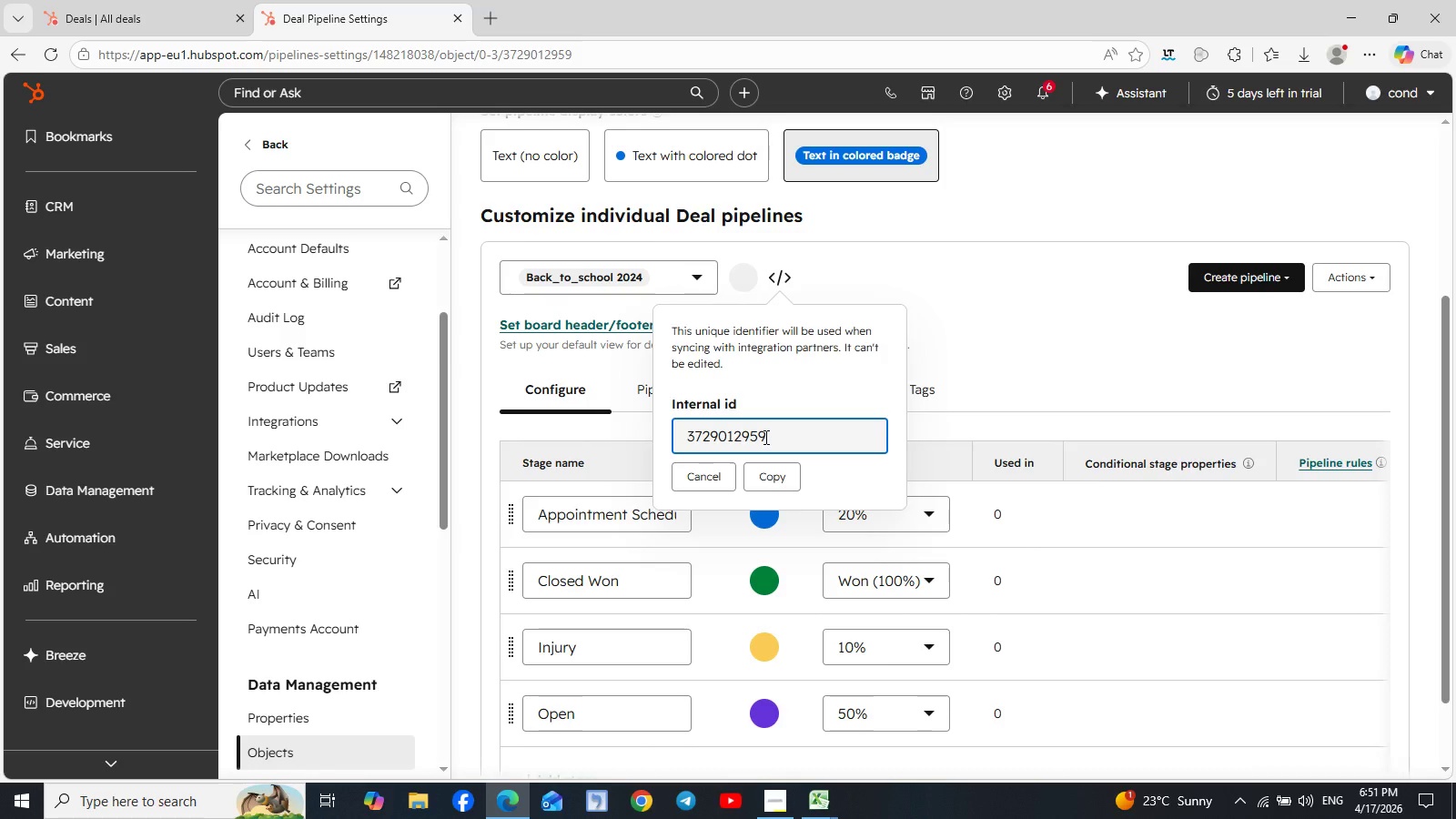 
wait(15.62)
 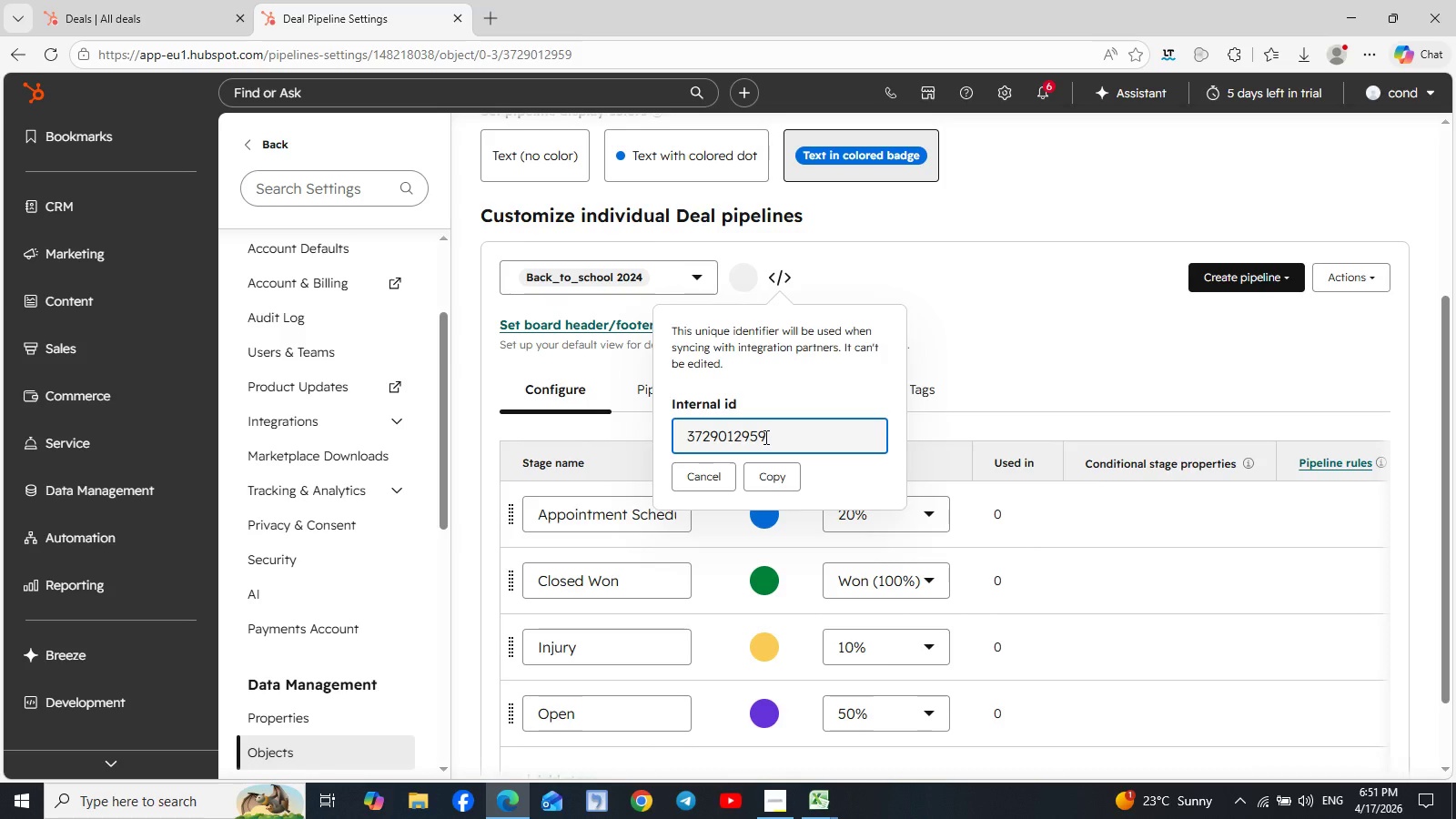 
double_click([766, 440])
 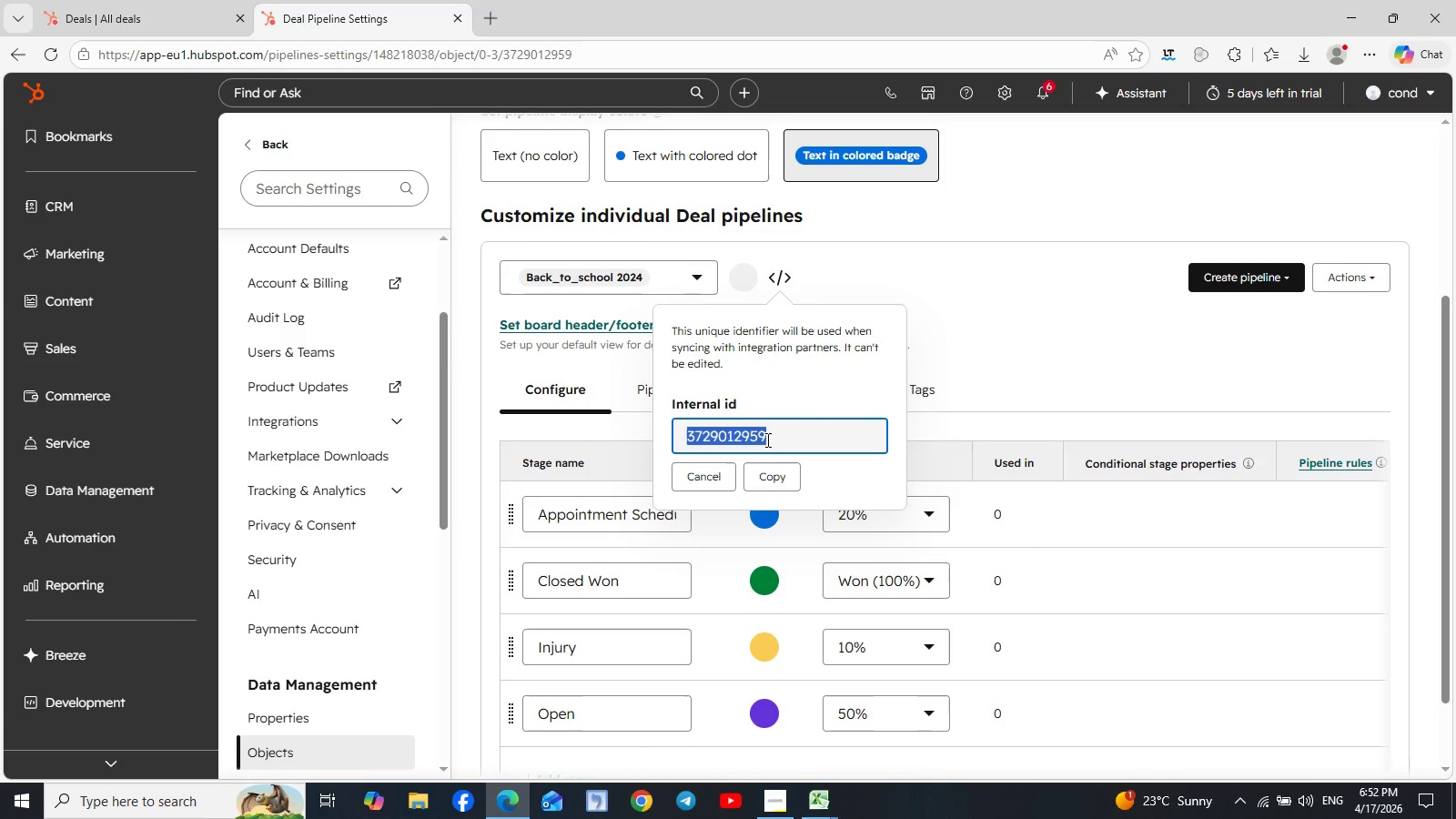 
triple_click([766, 440])
 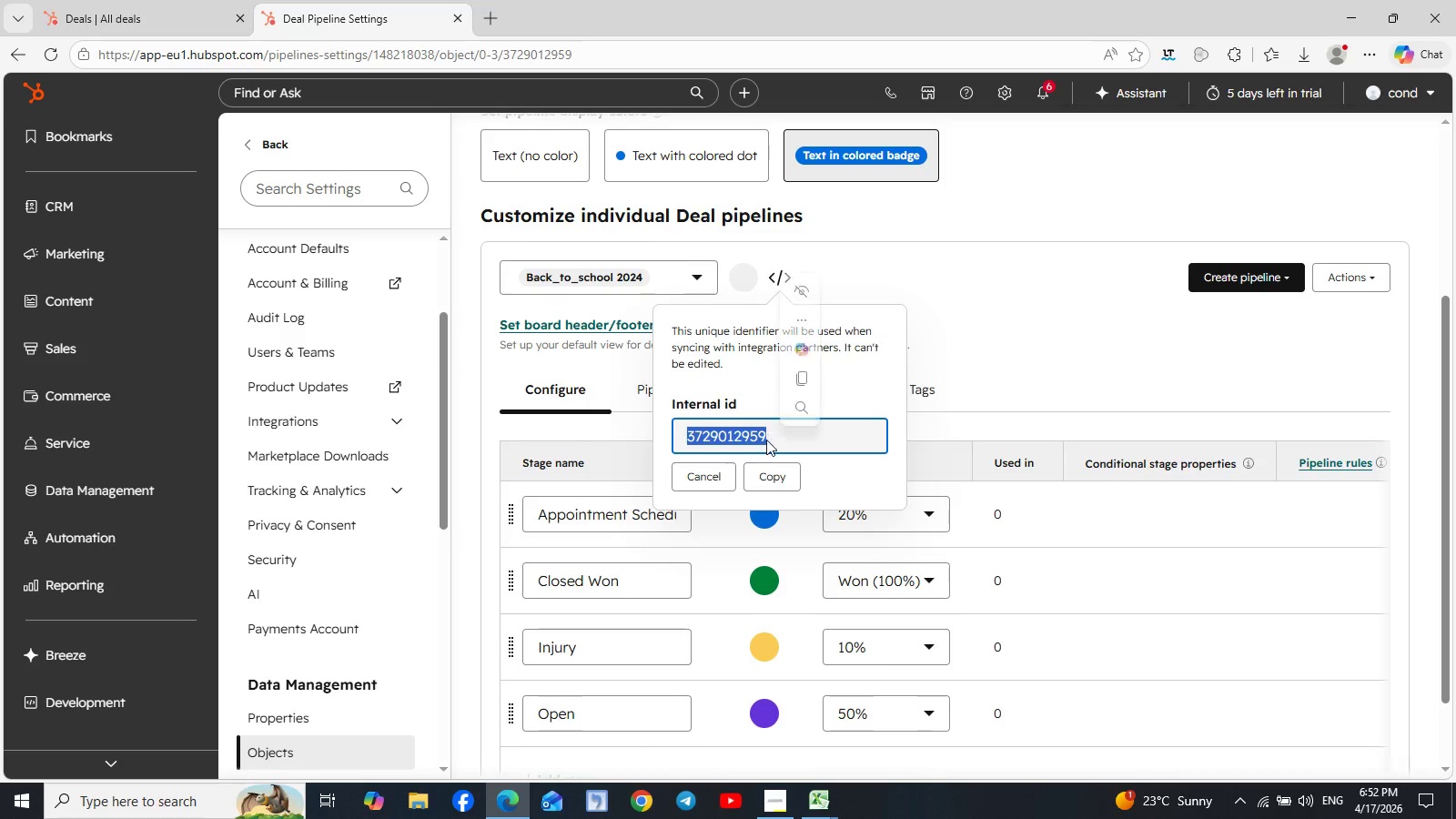 
triple_click([766, 440])
 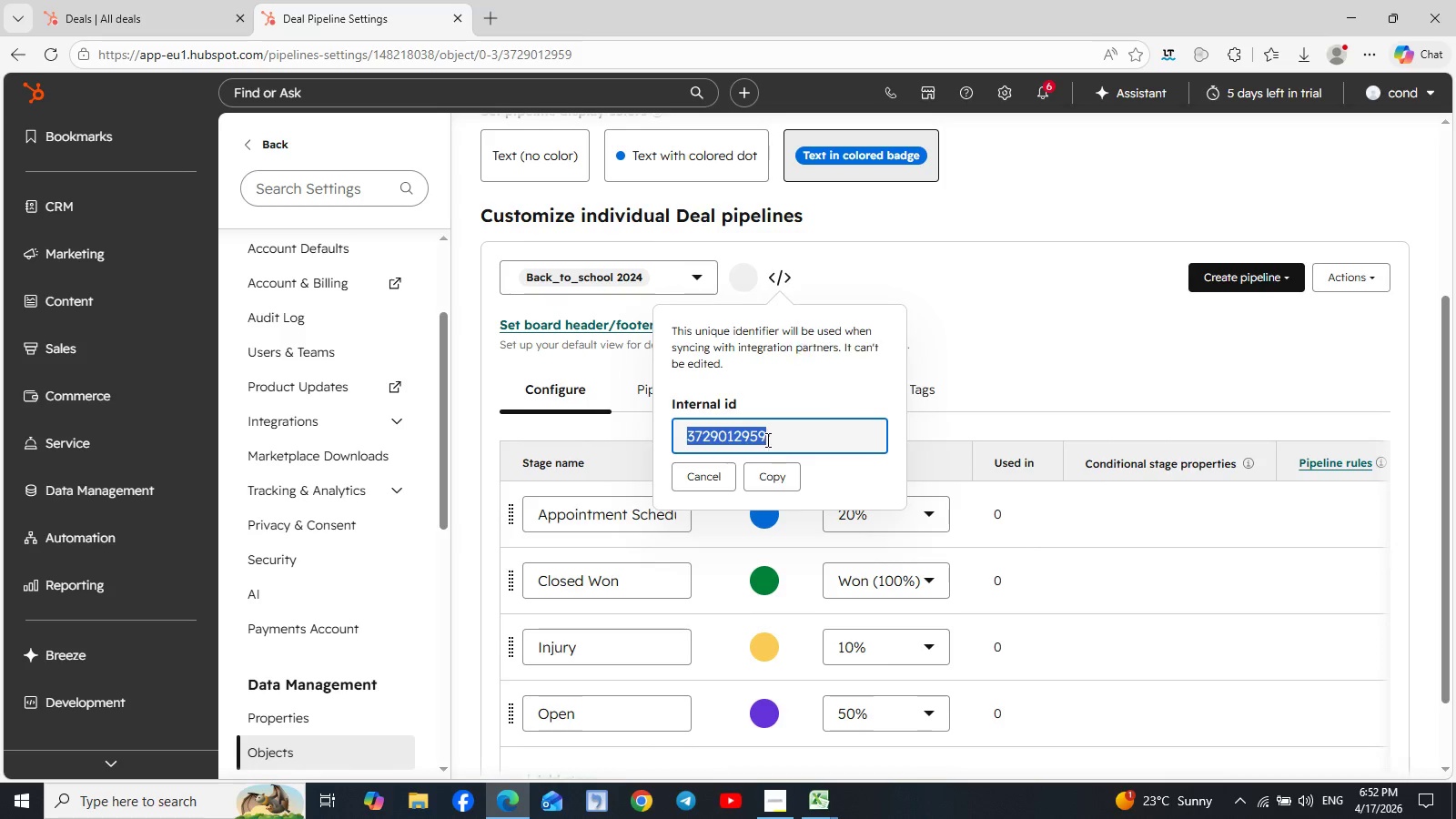 
triple_click([766, 440])
 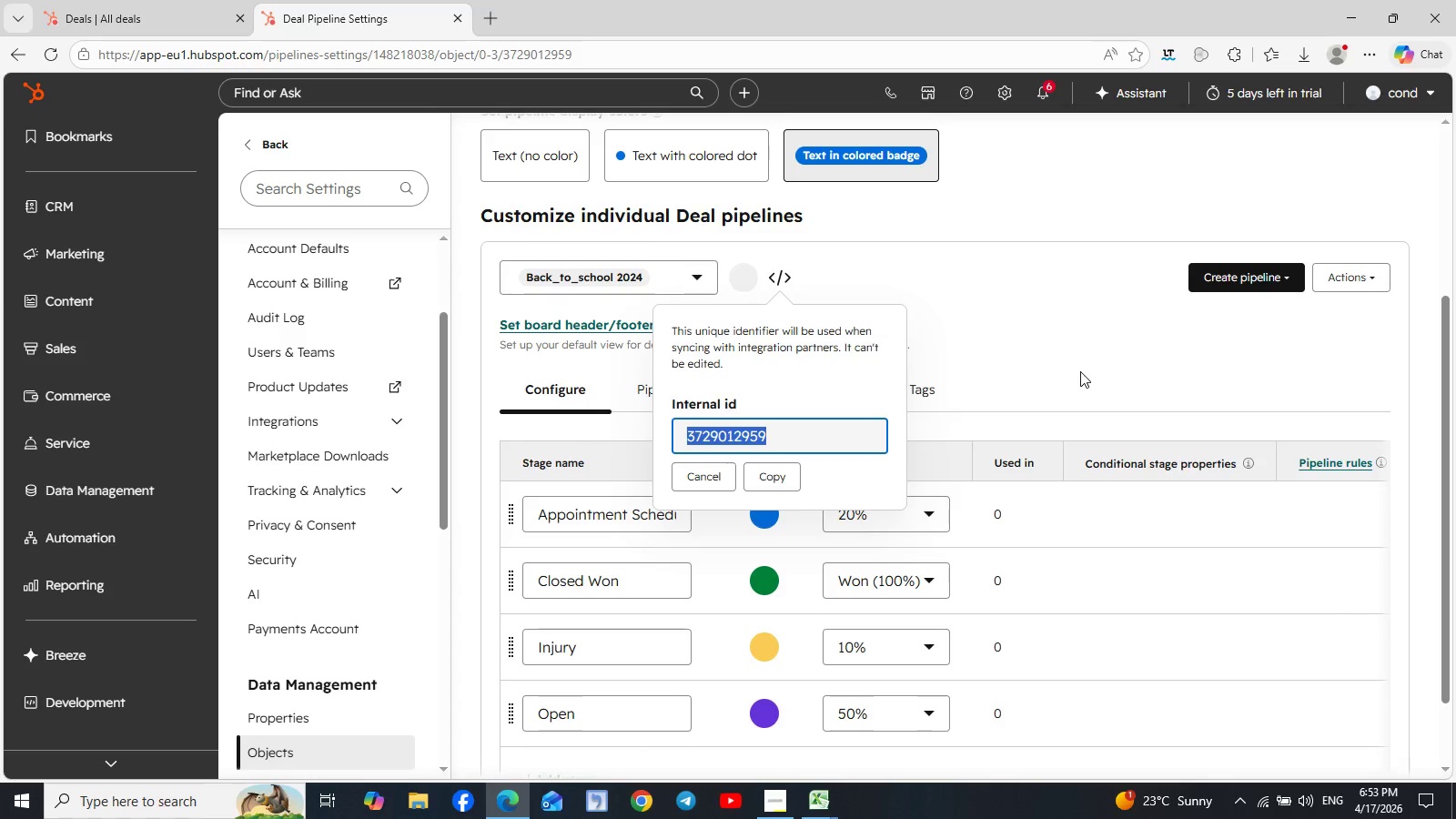 
wait(66.22)
 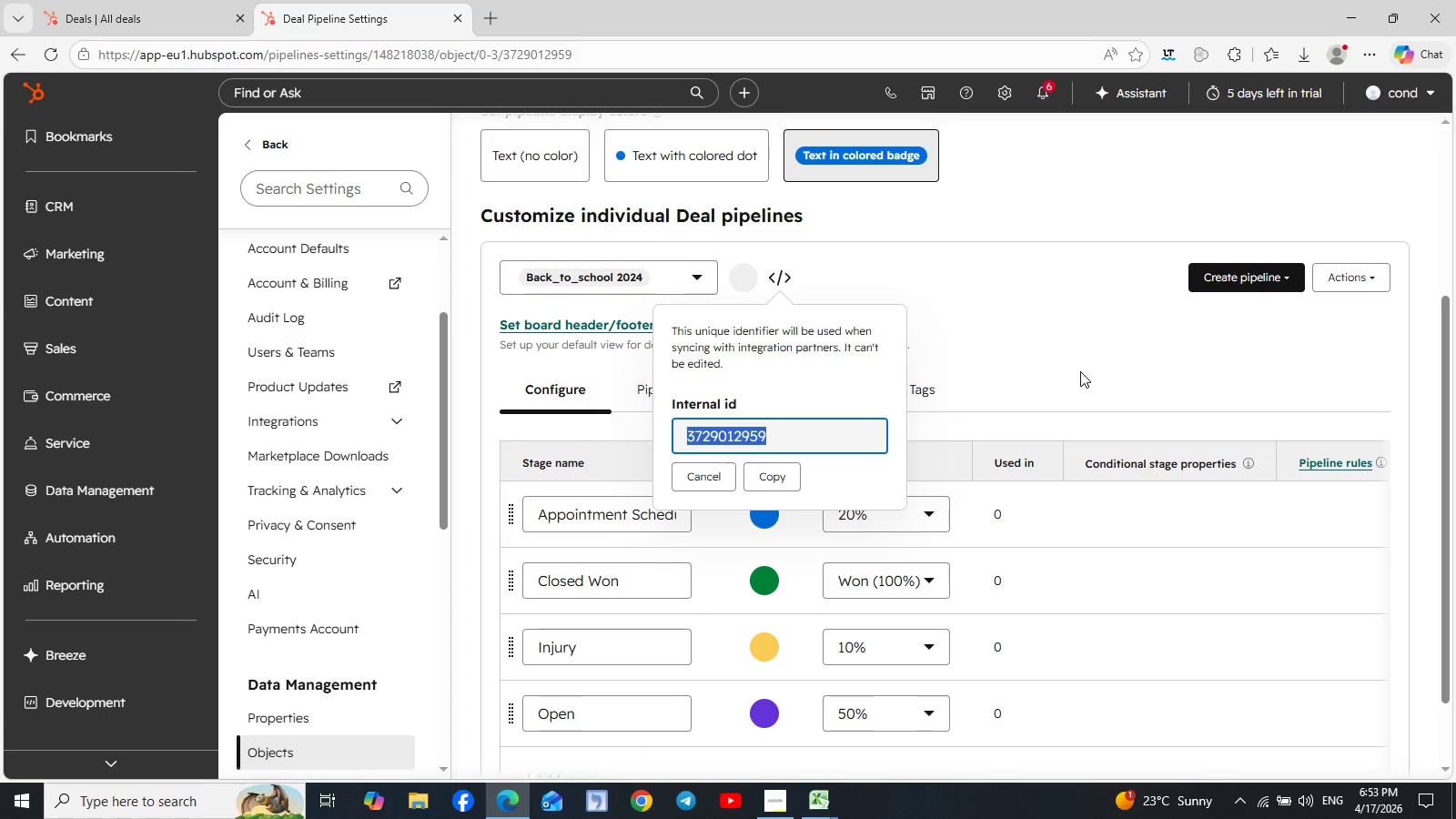 
left_click([1052, 320])
 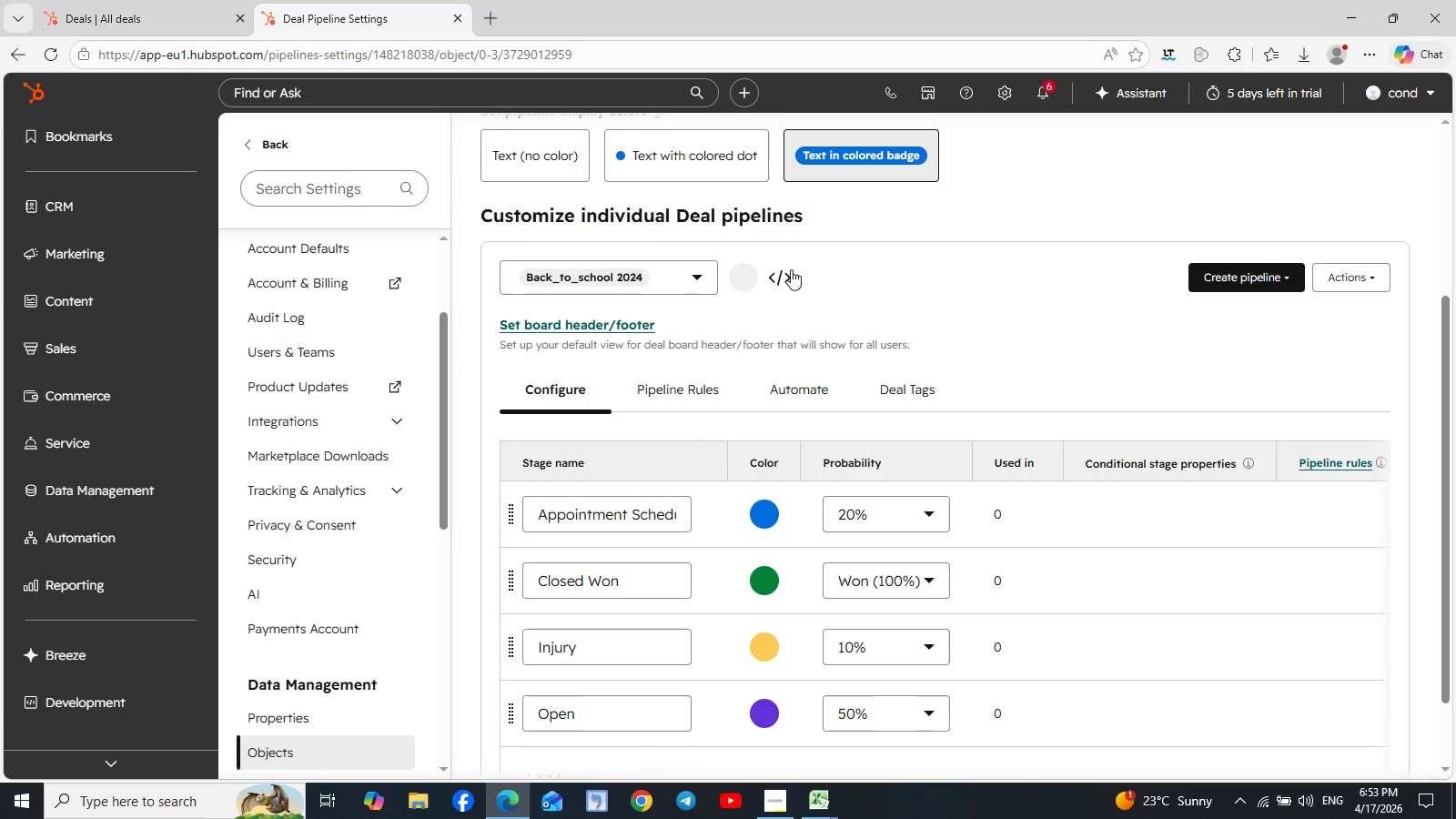 
left_click([785, 280])
 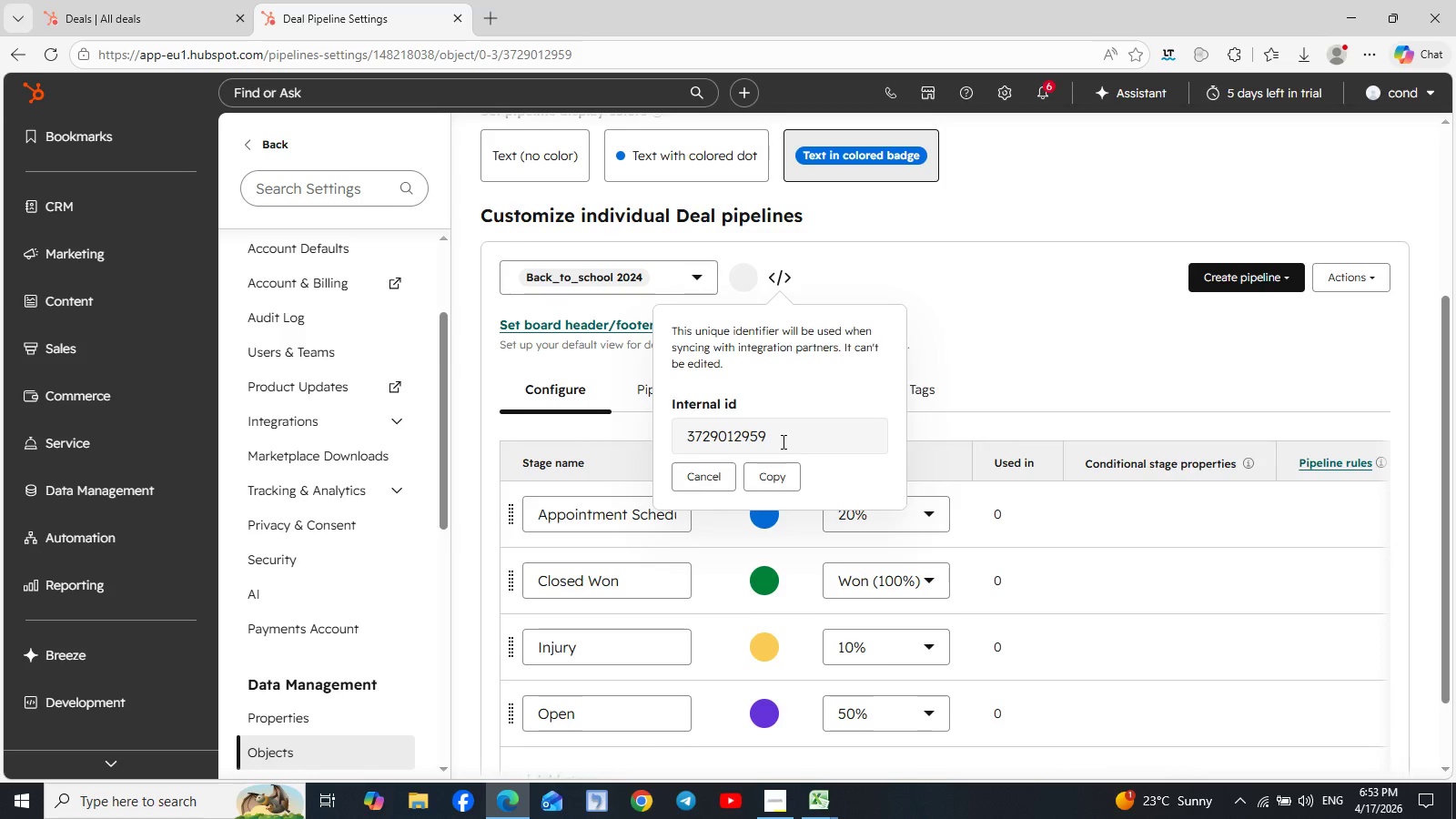 
double_click([782, 441])
 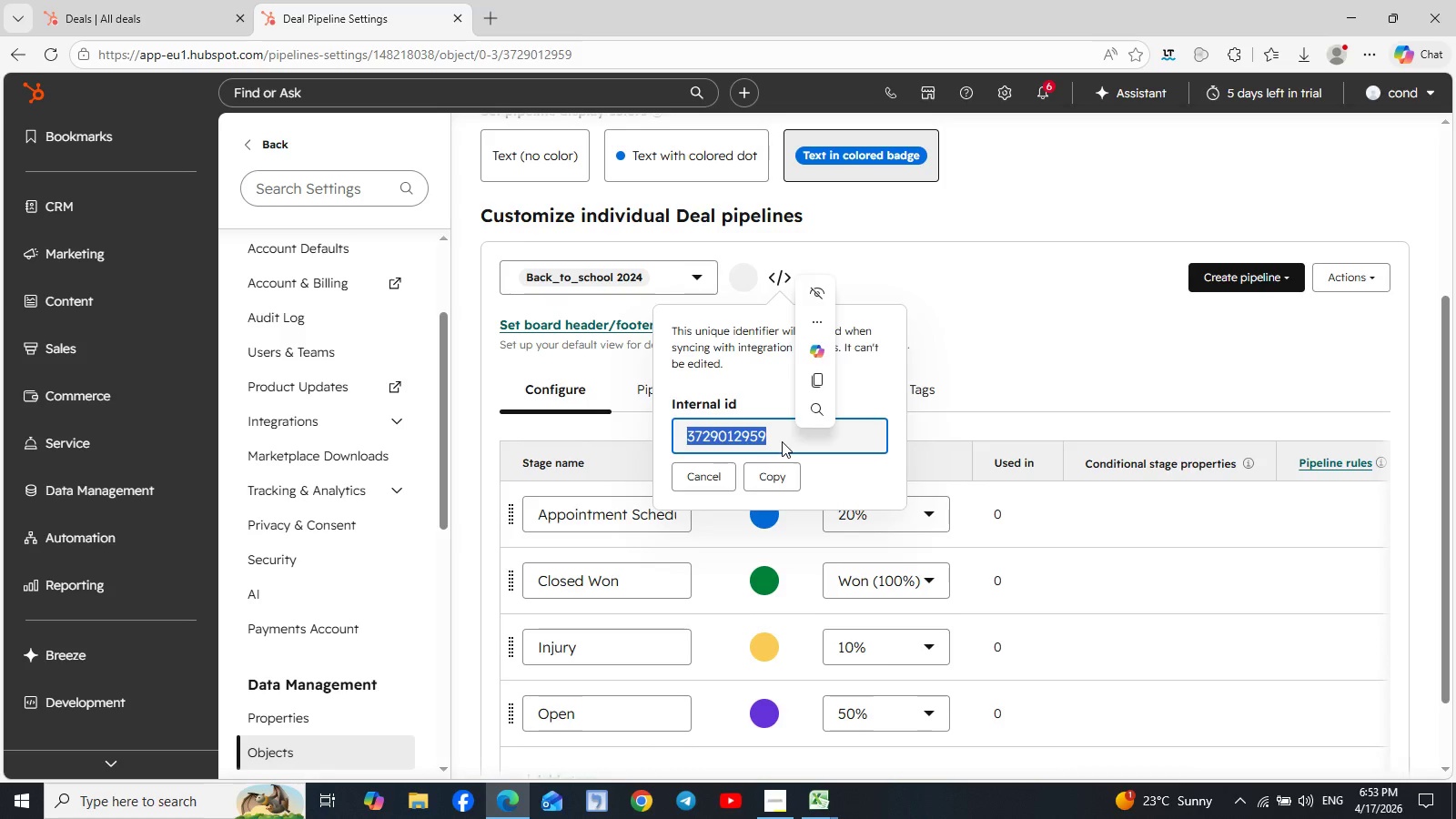 
key(Control+C)
 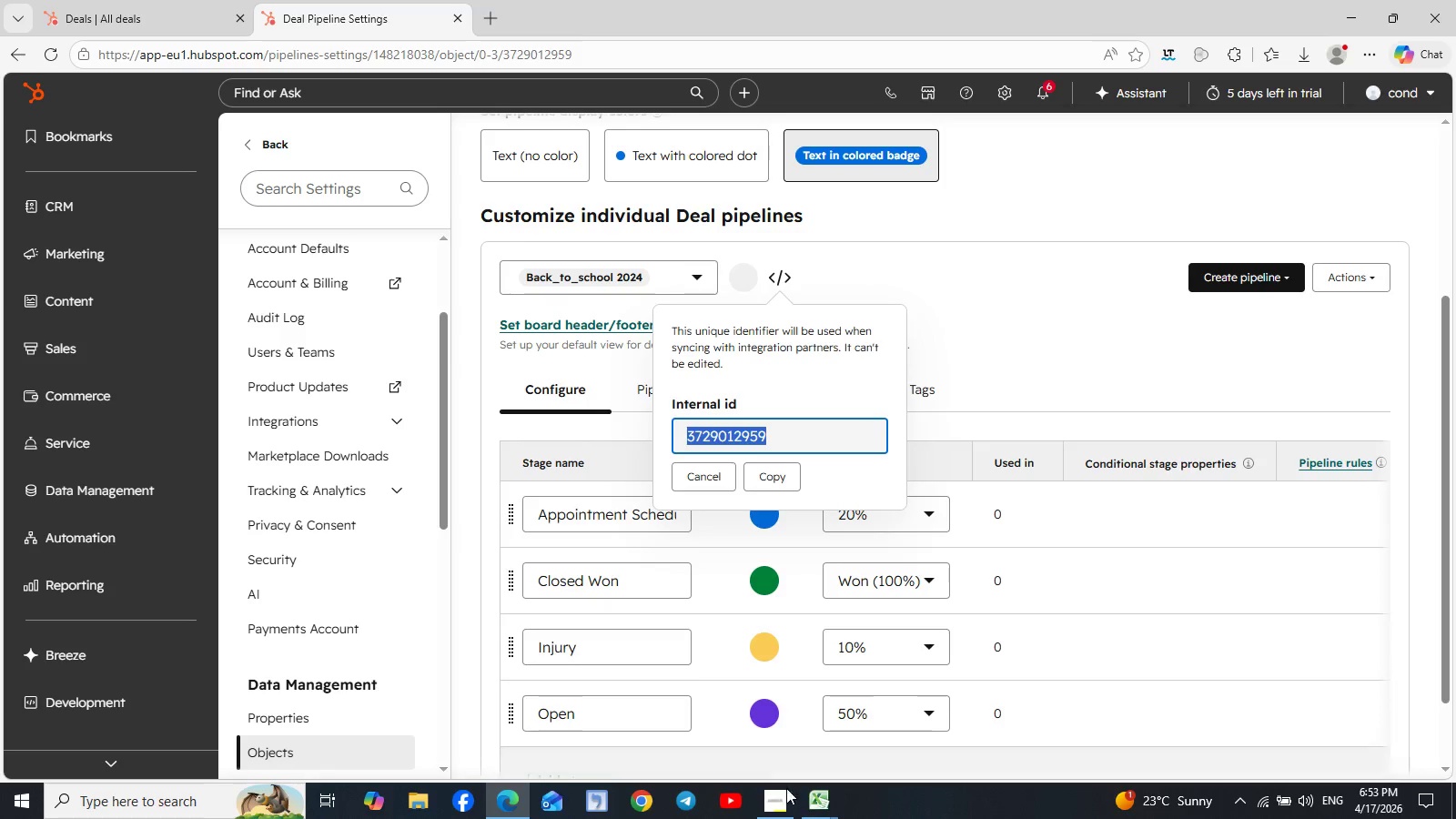 
left_click([815, 797])
 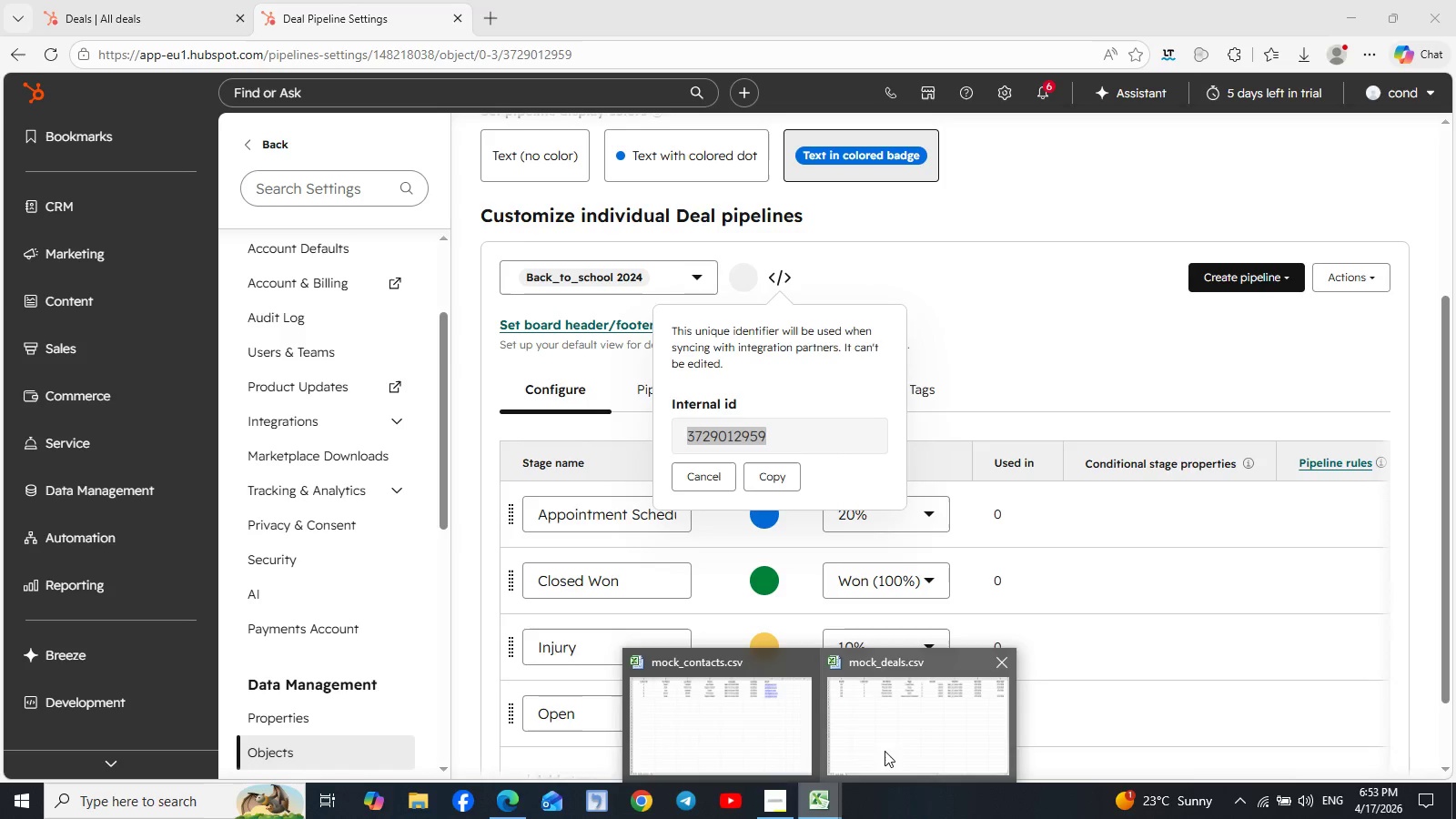 
left_click([788, 745])
 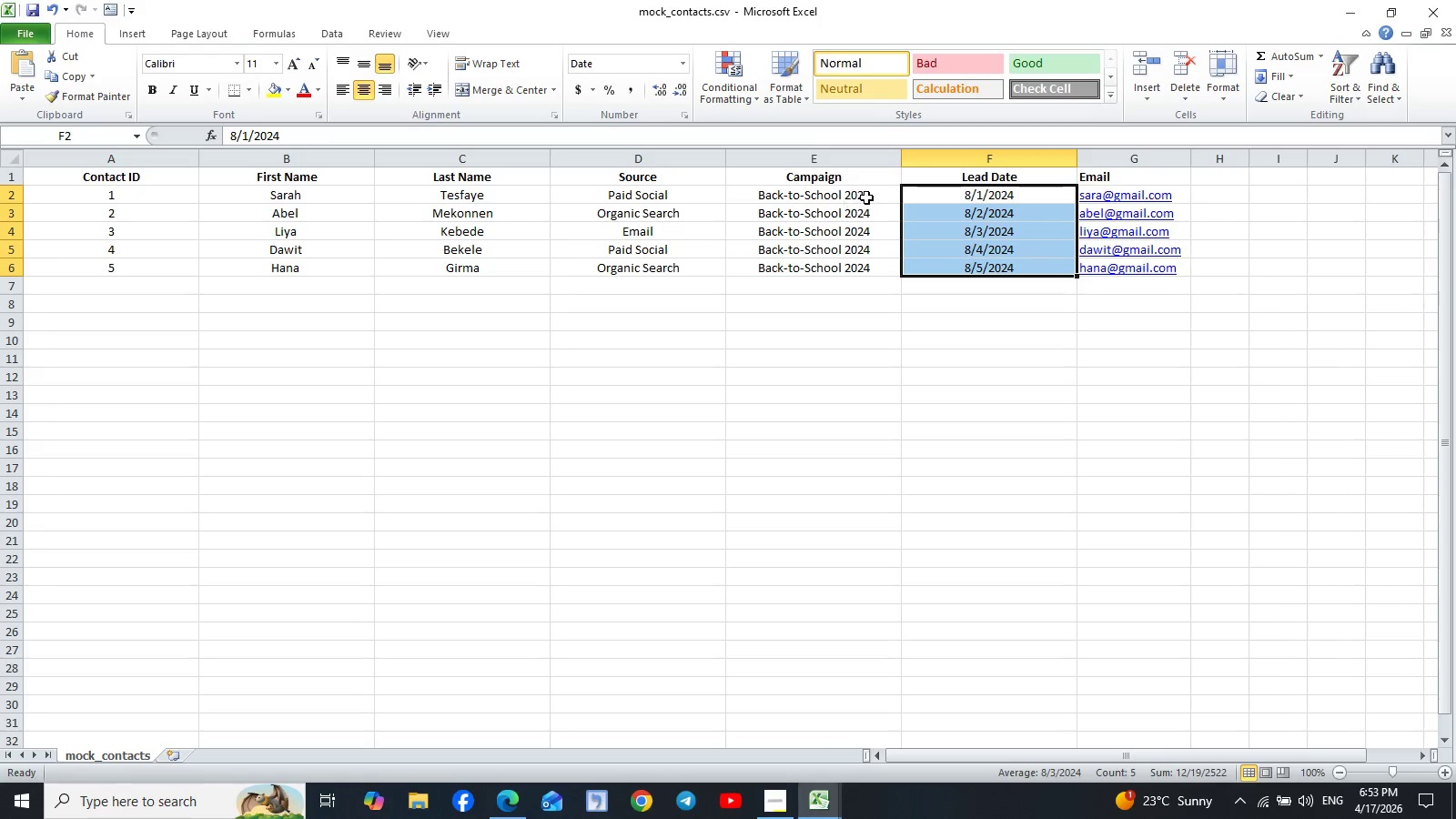 
left_click([874, 194])
 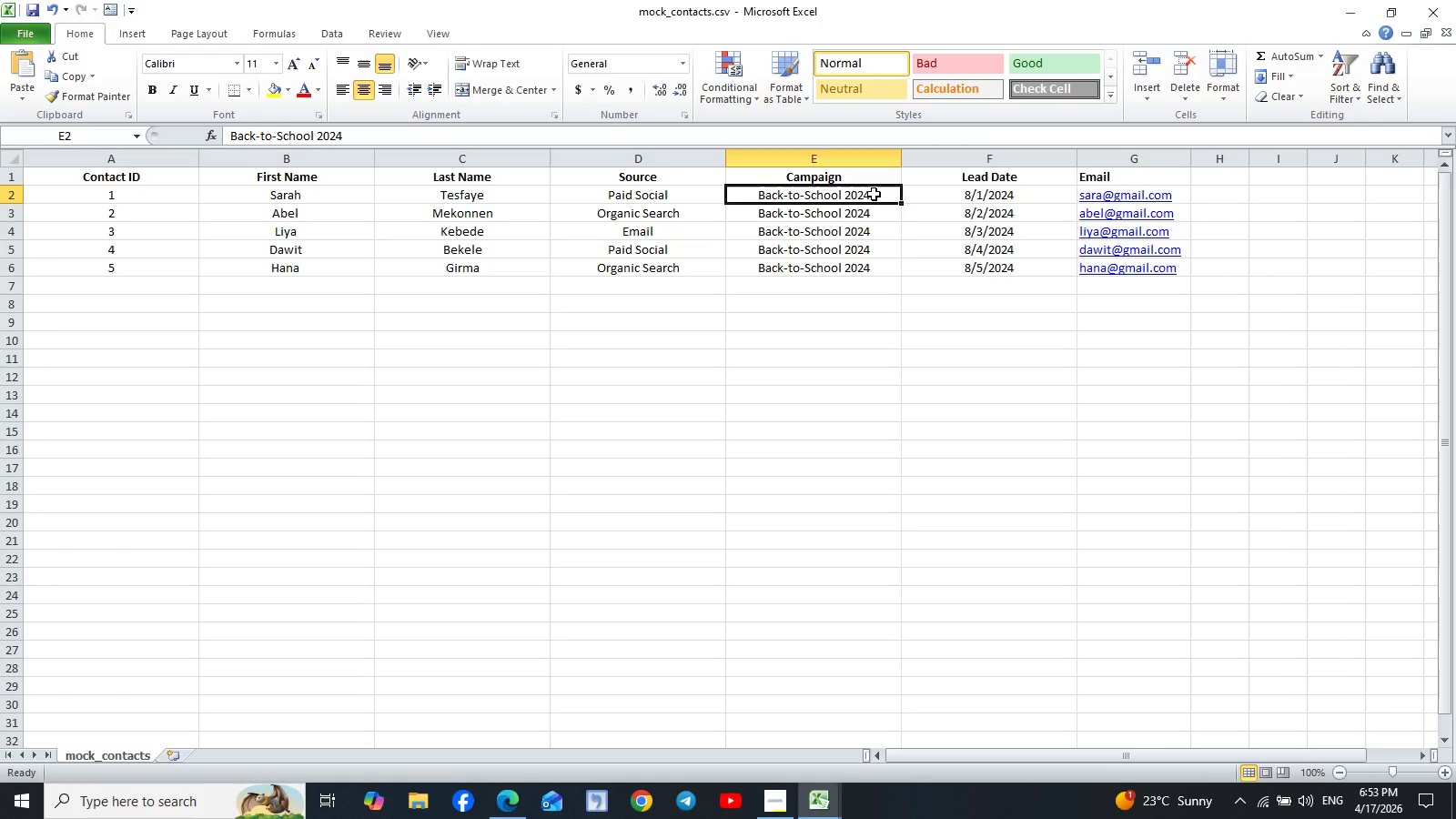 
key(Control+V)
 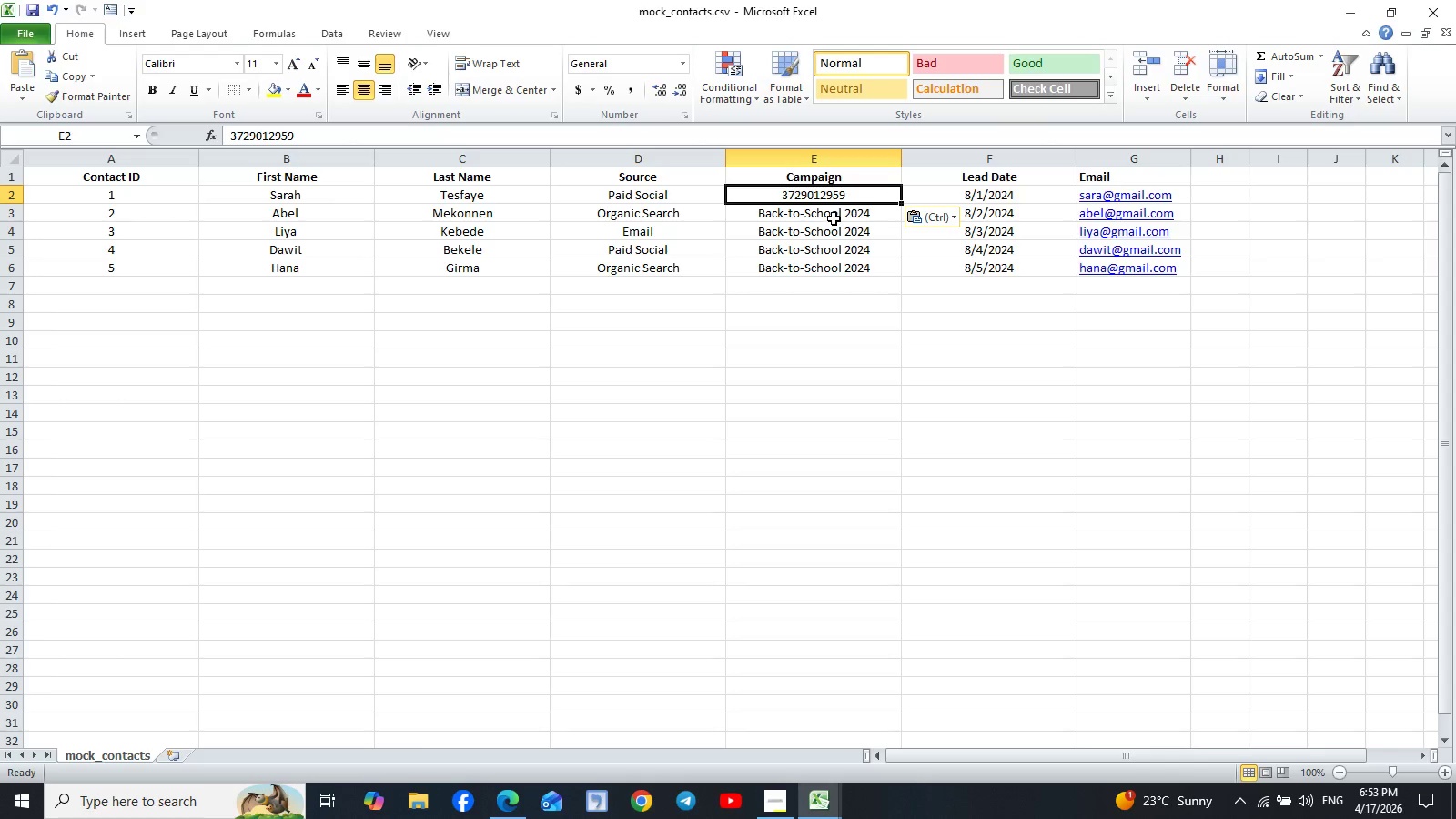 
left_click_drag(start_coordinate=[837, 214], to_coordinate=[846, 271])
 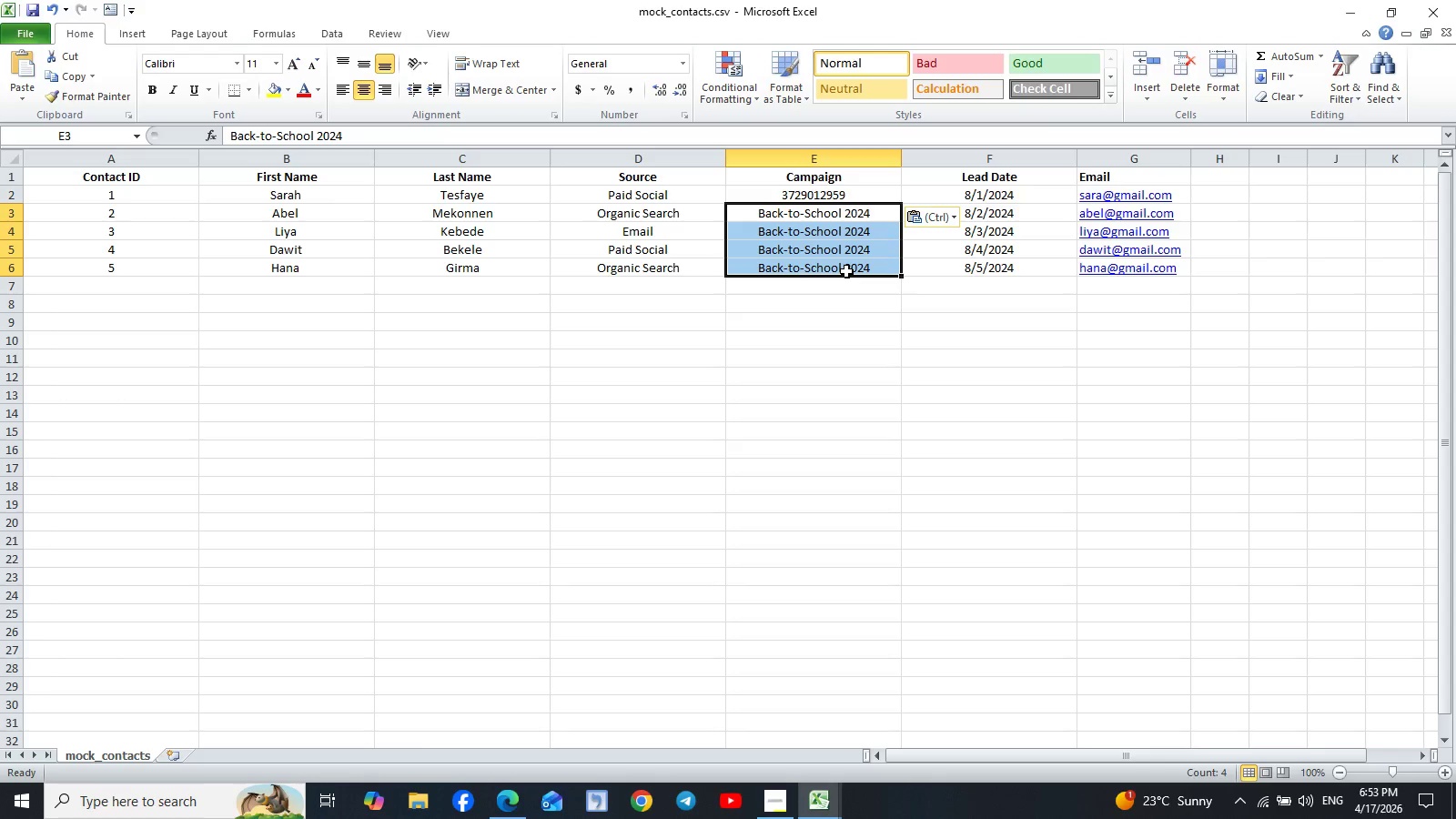 
key(Control+V)
 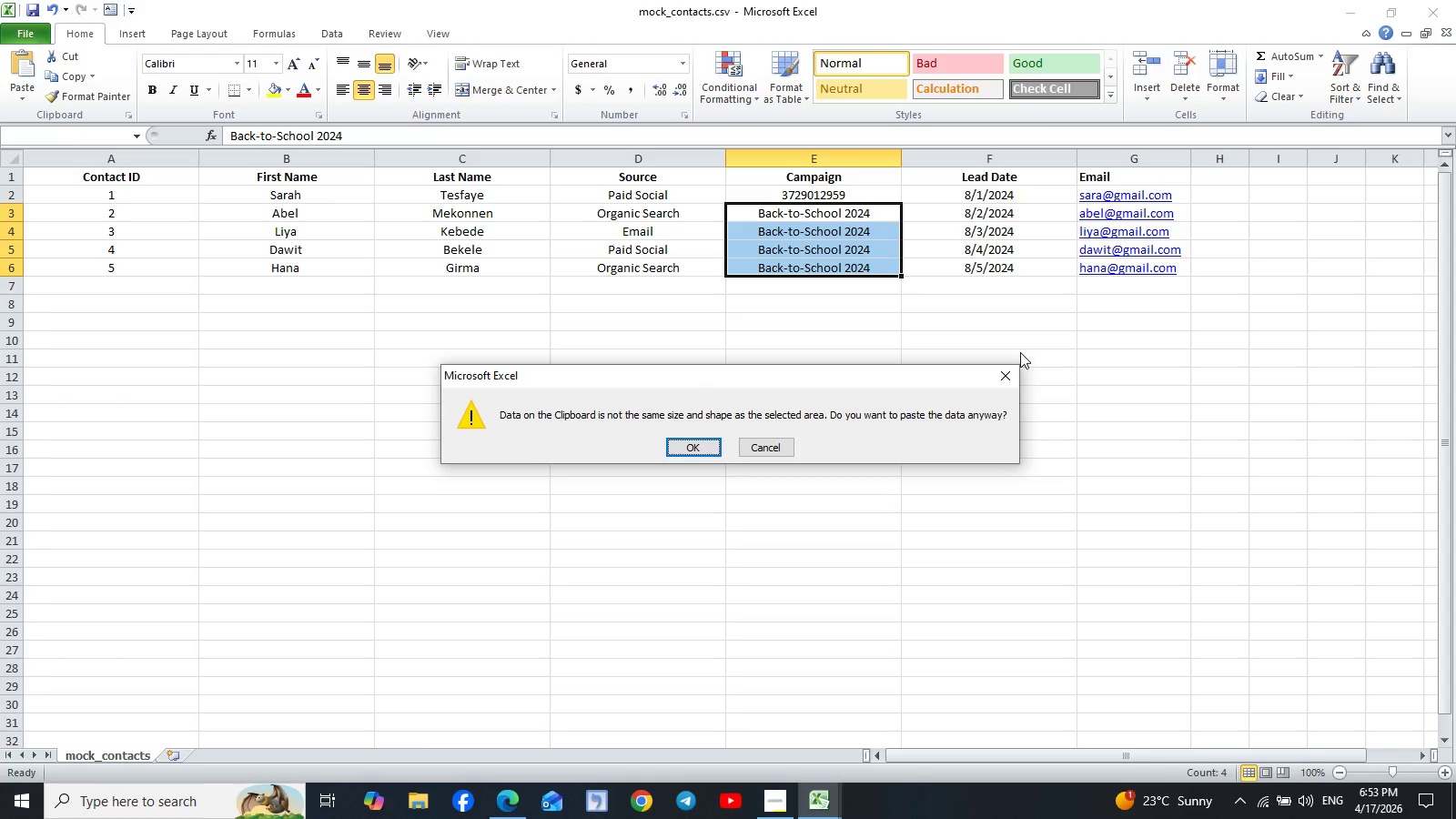 
left_click([1001, 379])
 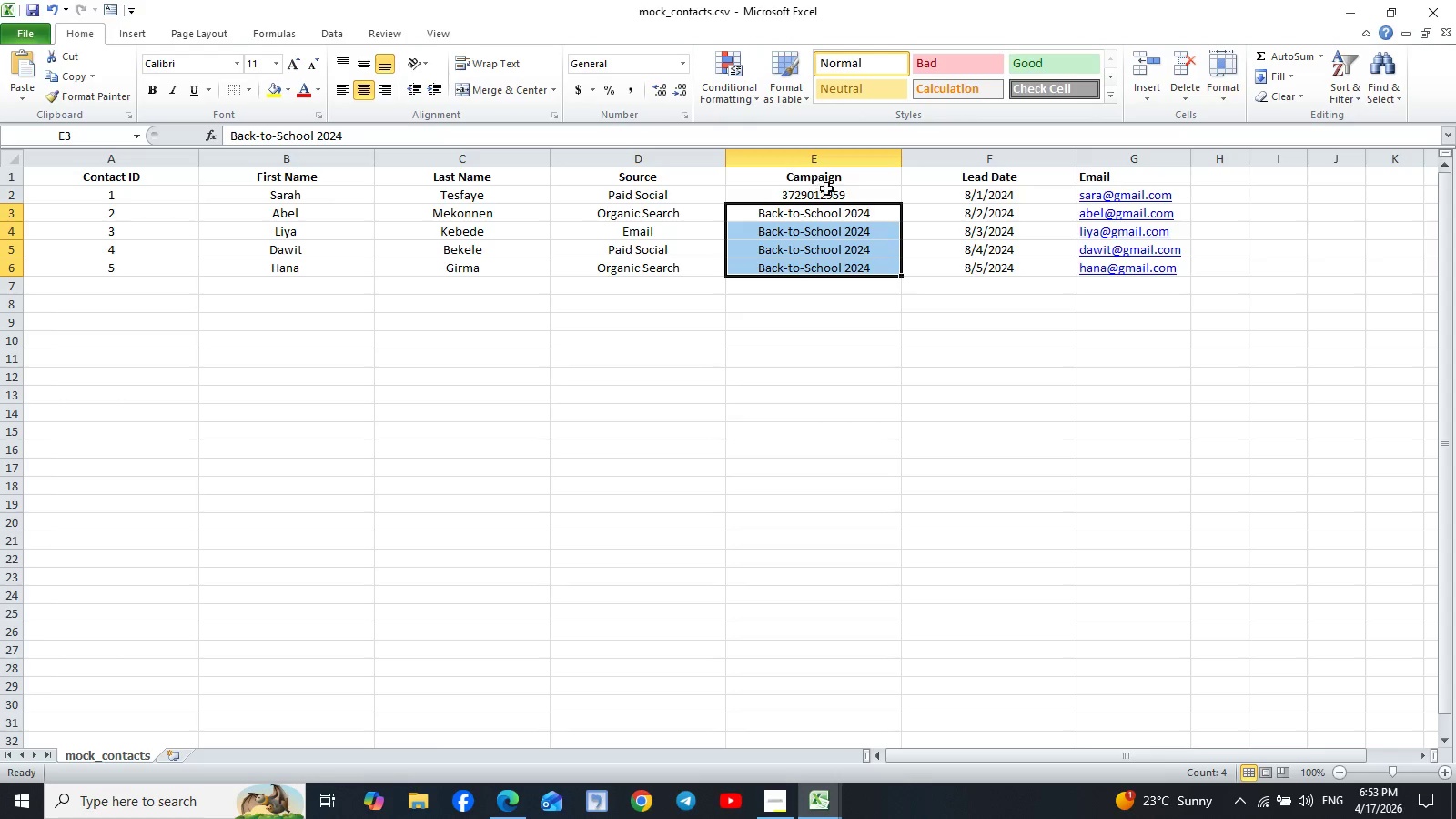 
left_click([840, 199])
 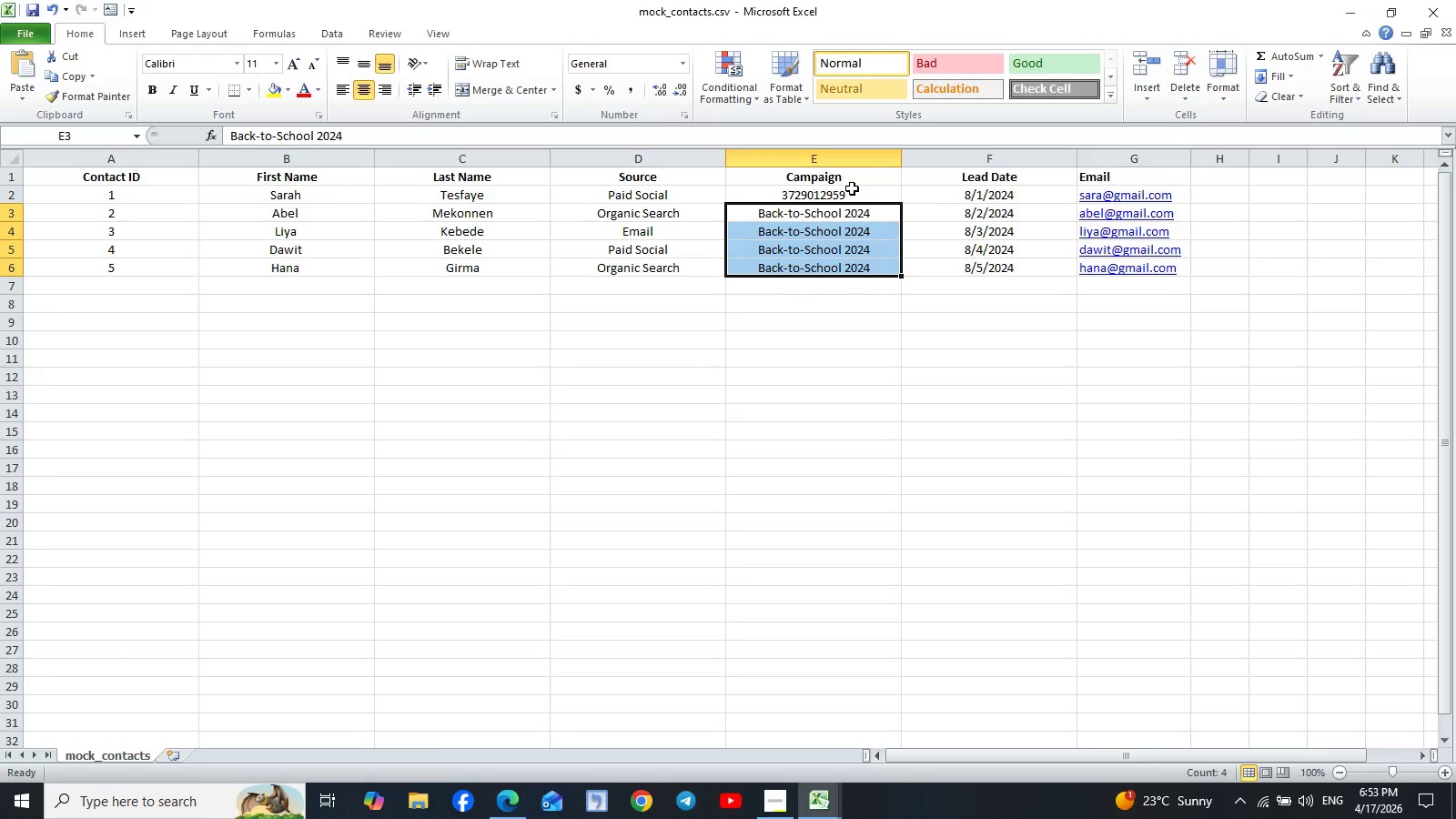 
left_click([852, 188])
 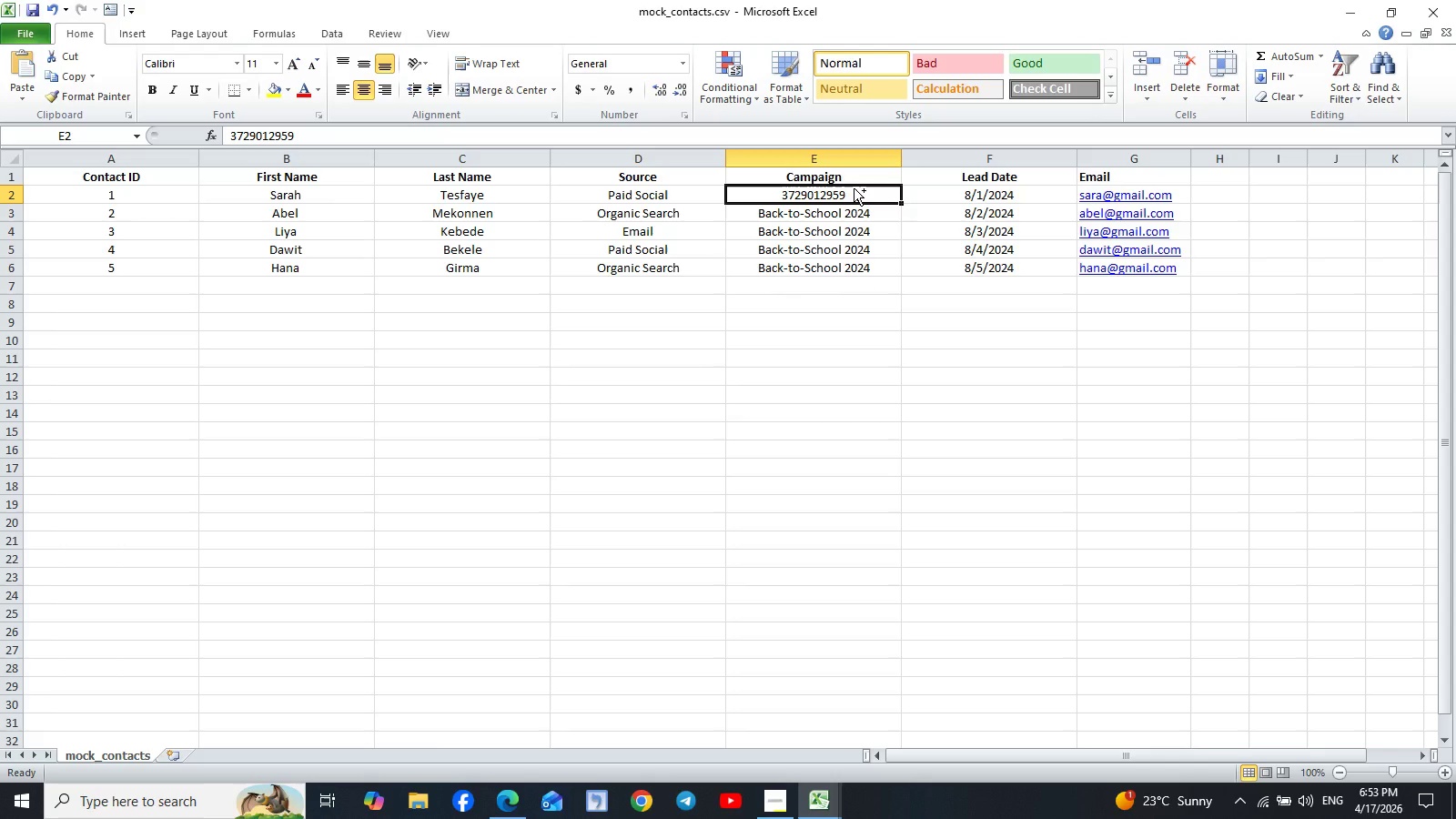 
key(Control+C)
 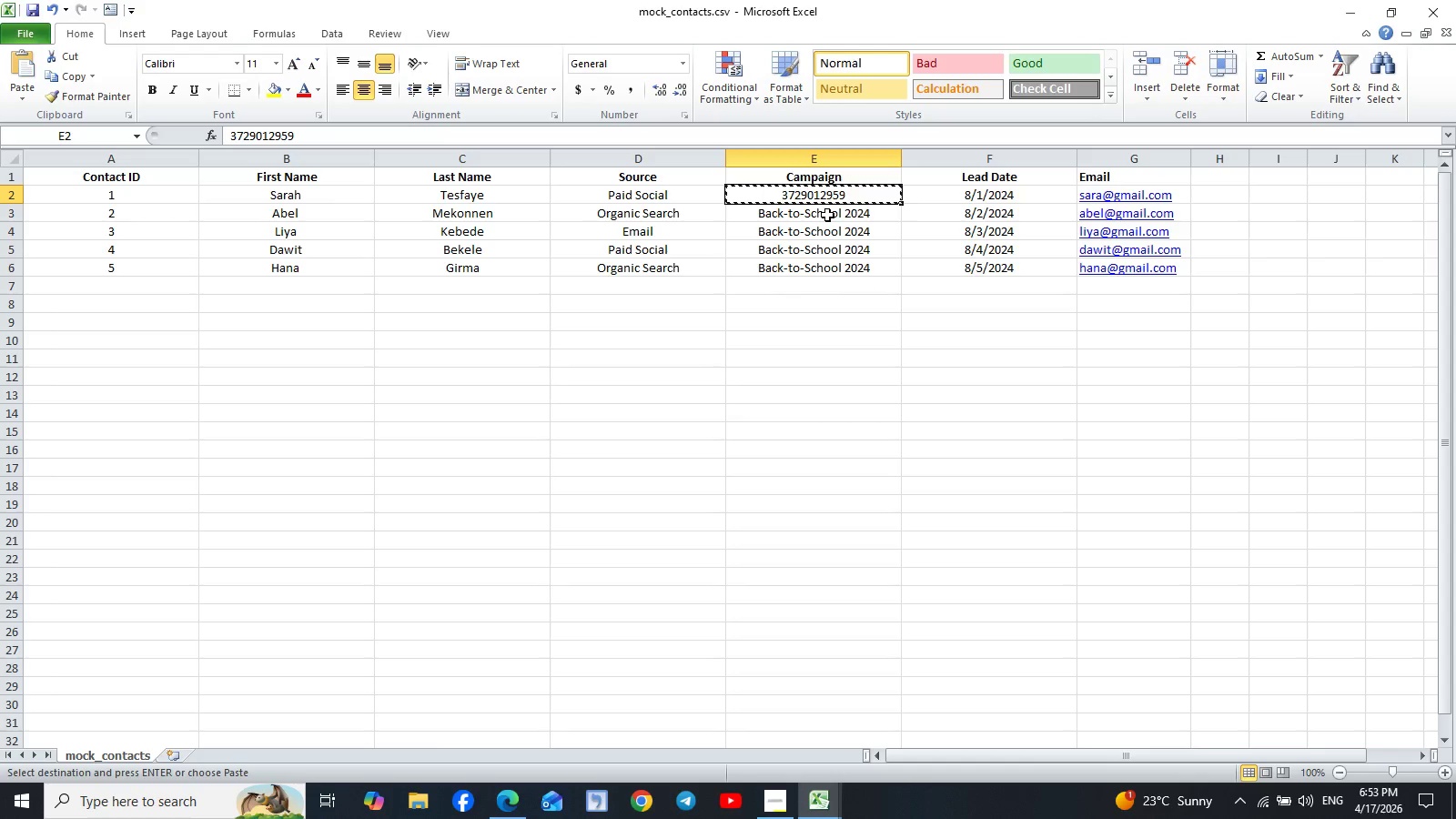 
left_click_drag(start_coordinate=[827, 215], to_coordinate=[830, 275])
 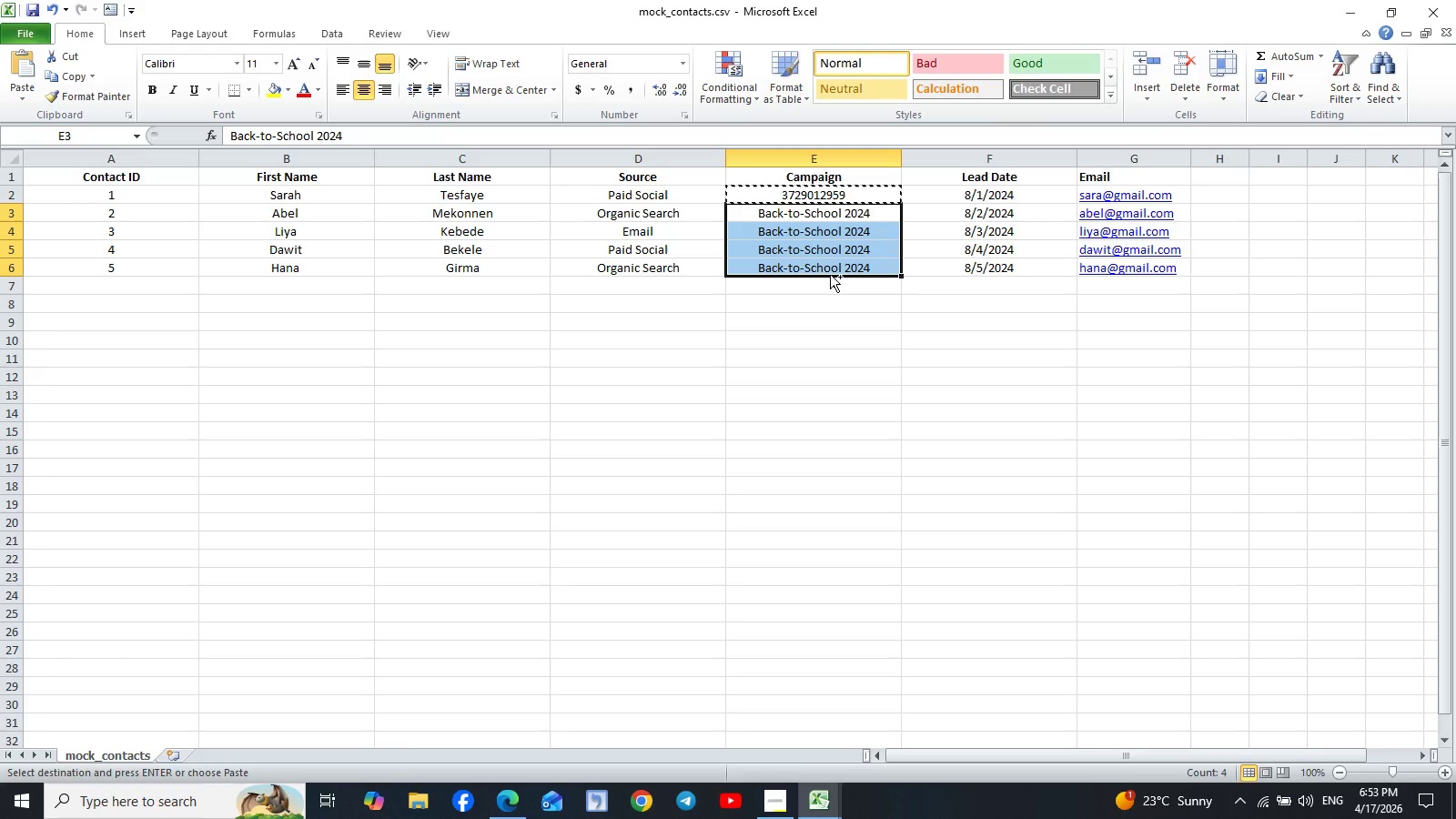 
key(Control+V)
 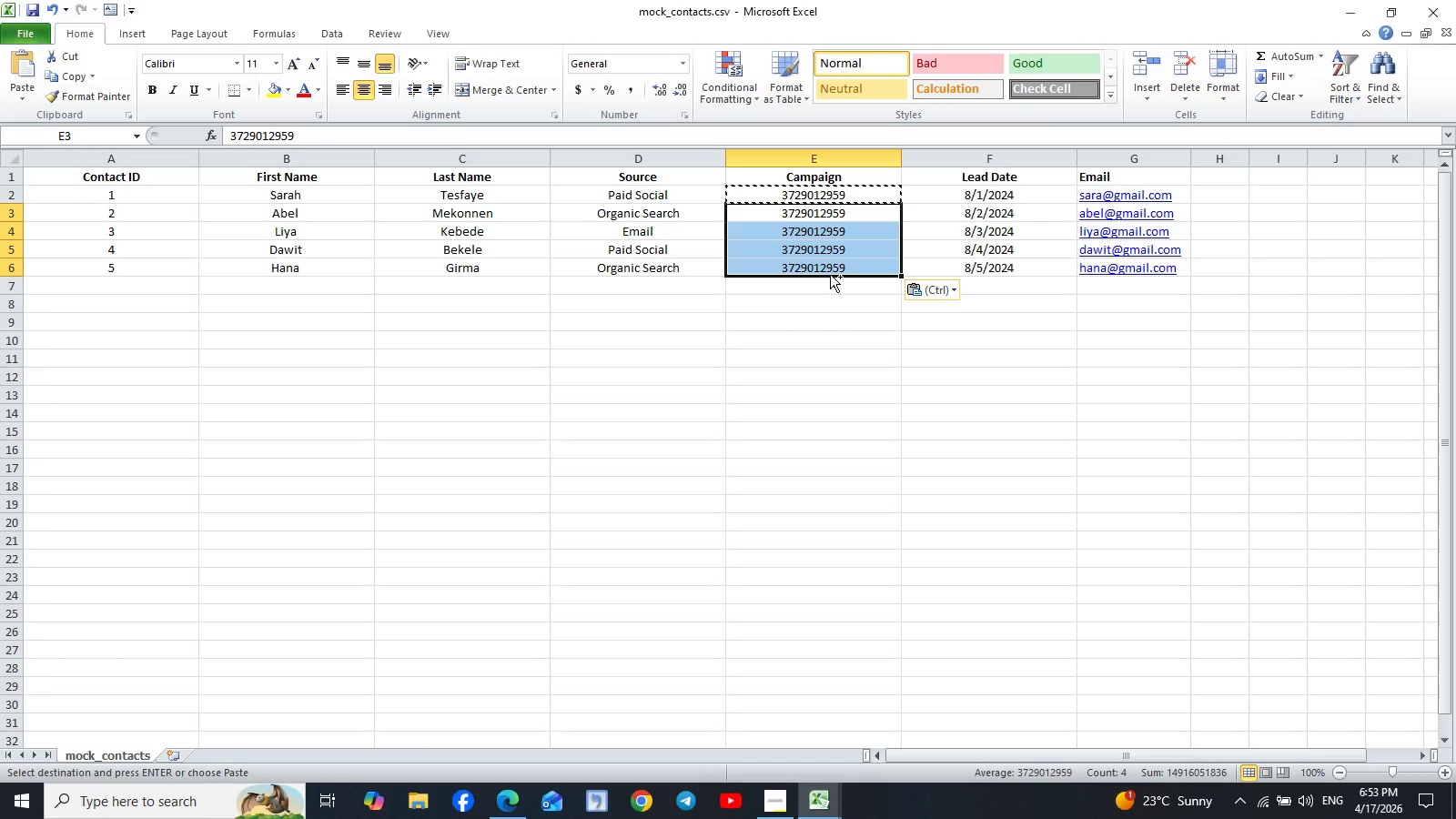 
key(Control+S)
 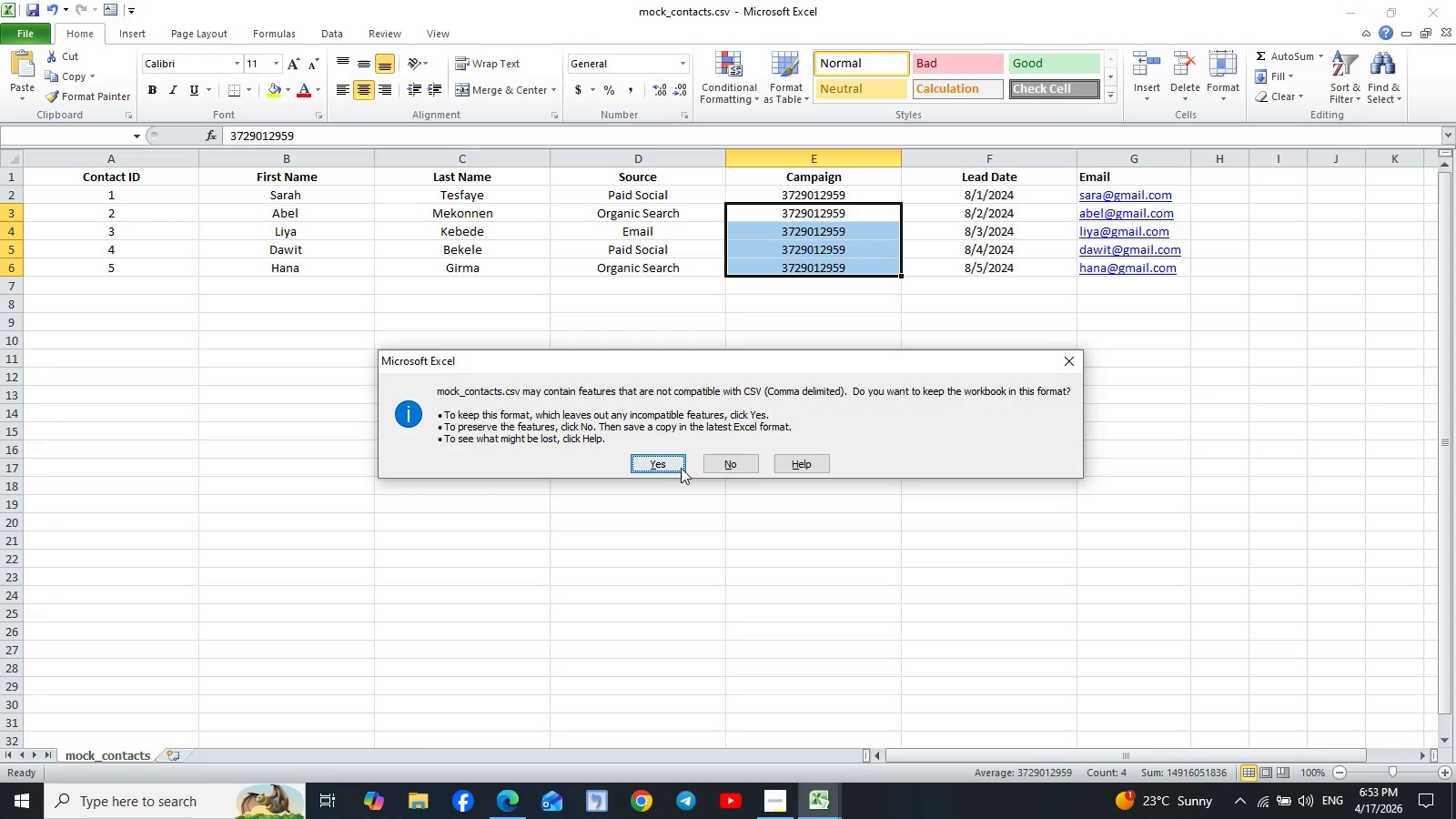 
left_click([681, 468])
 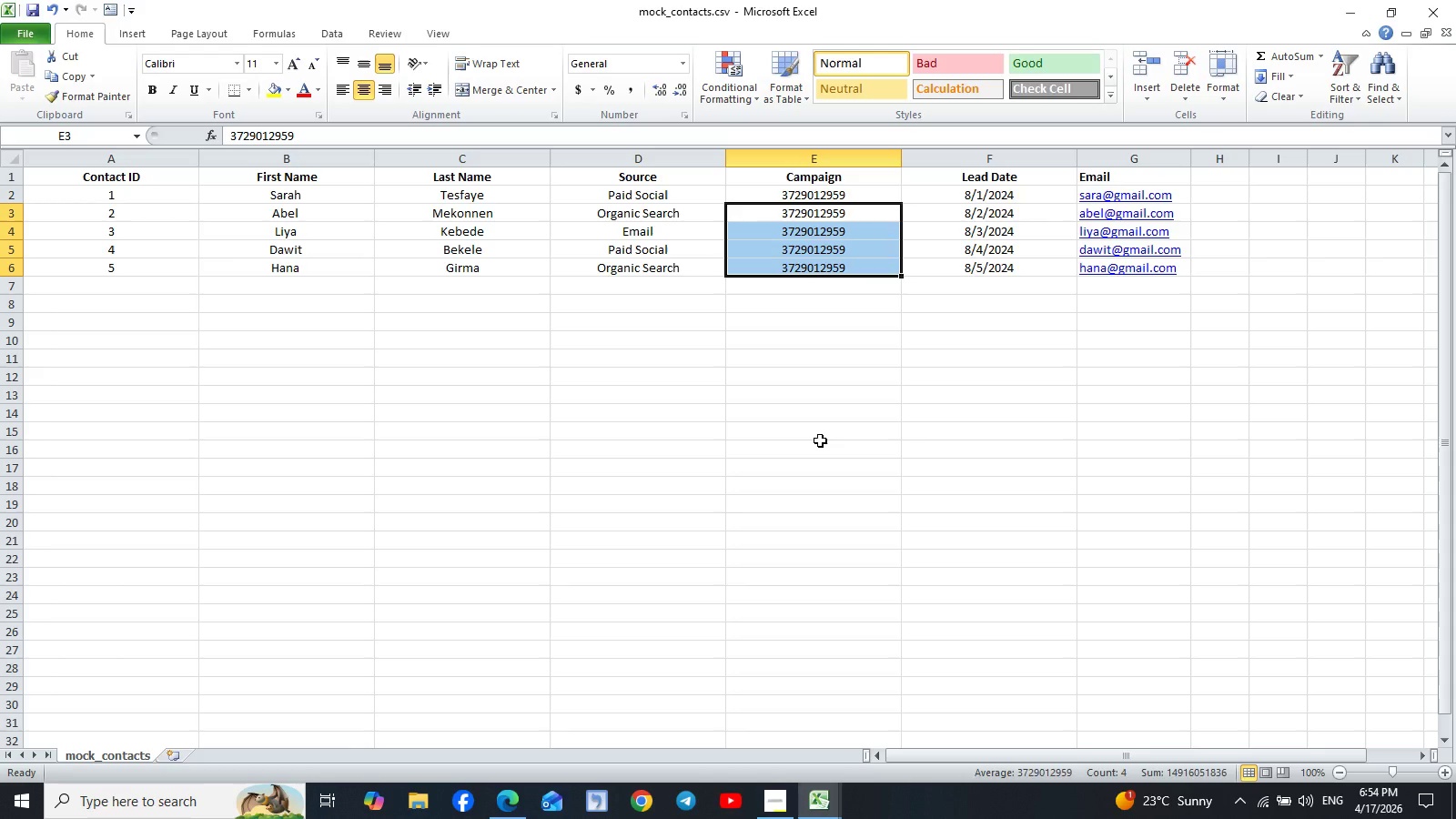 
wait(37.02)
 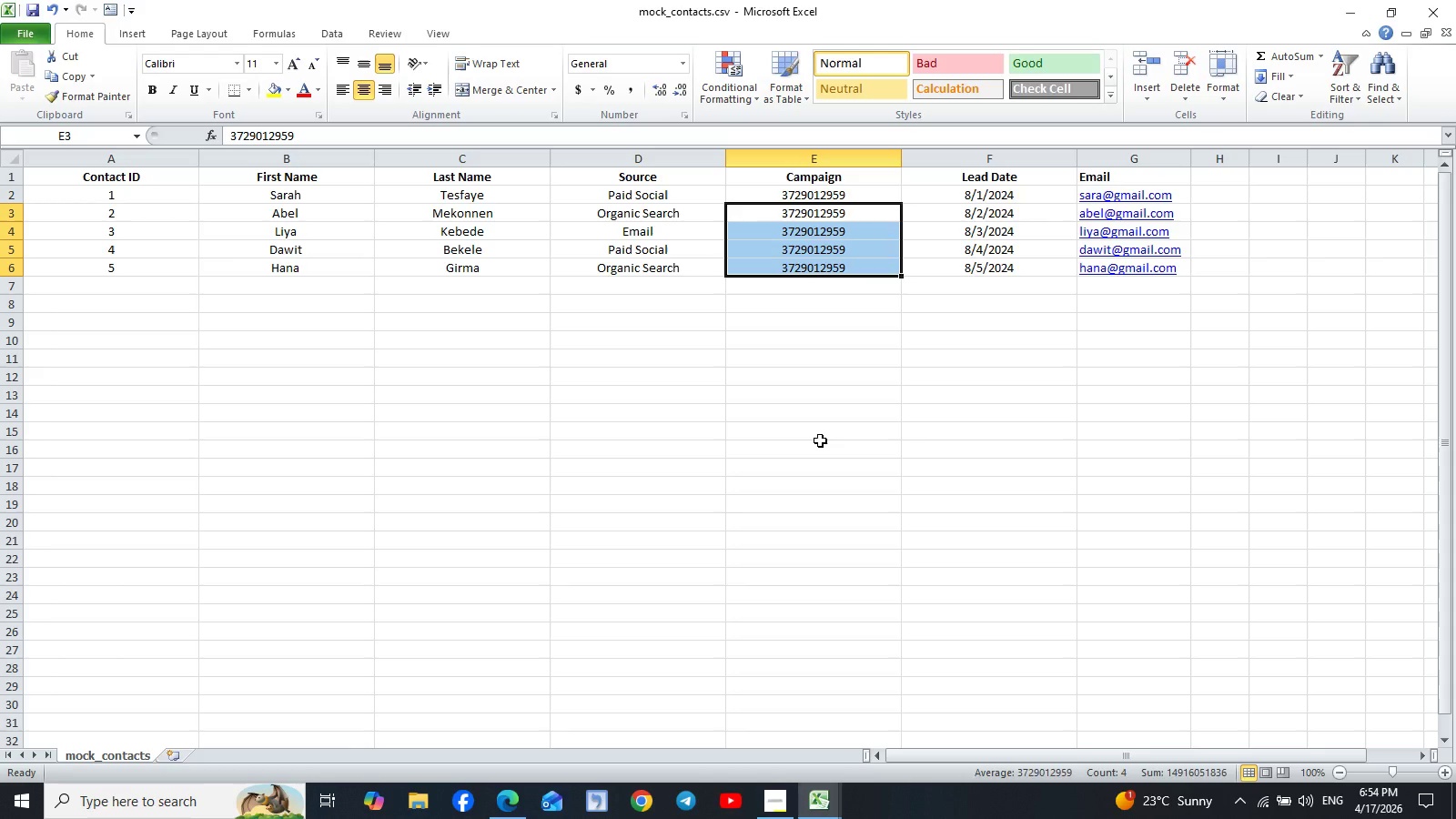 
left_click([514, 806])
 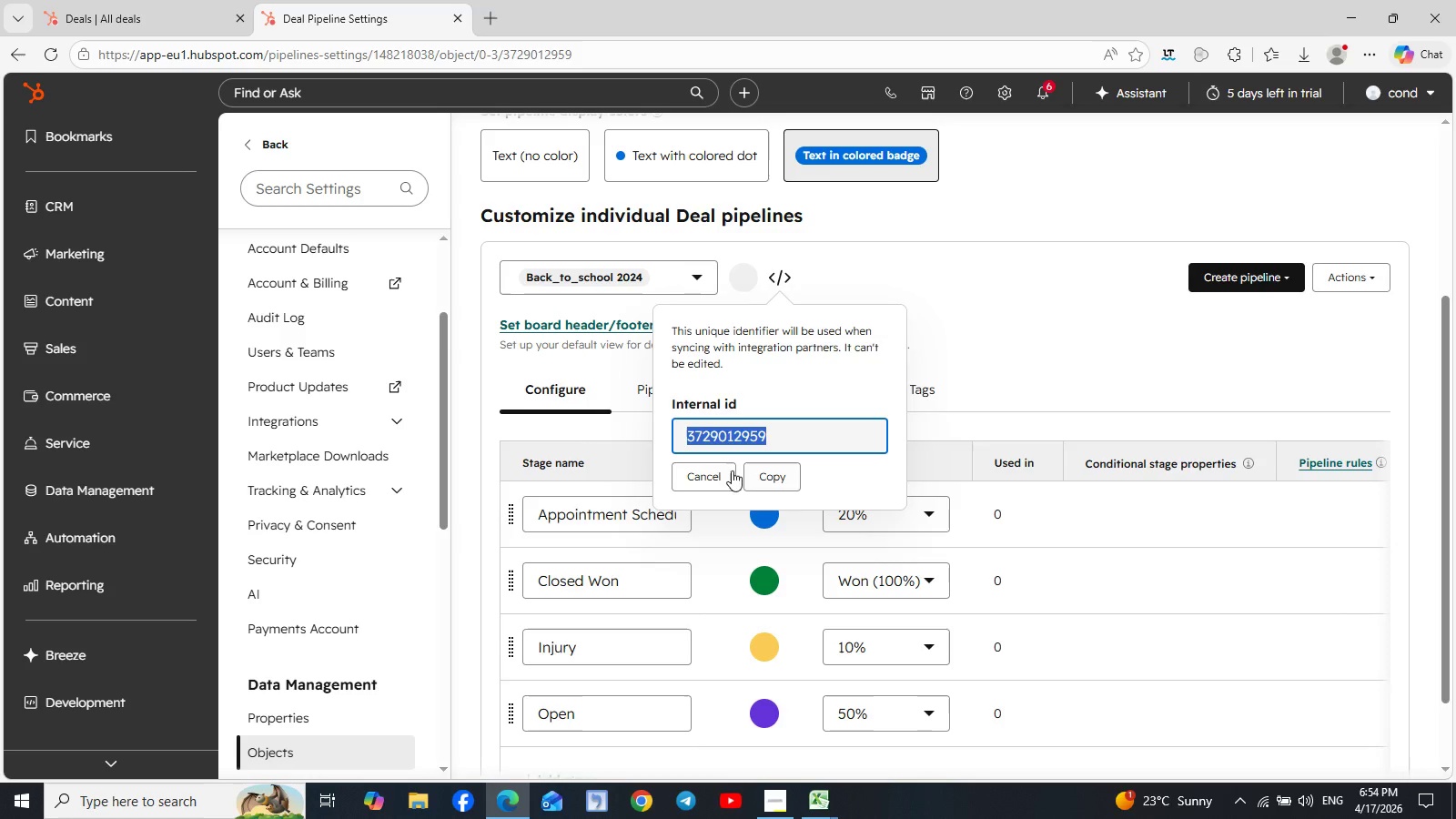 
left_click([707, 470])
 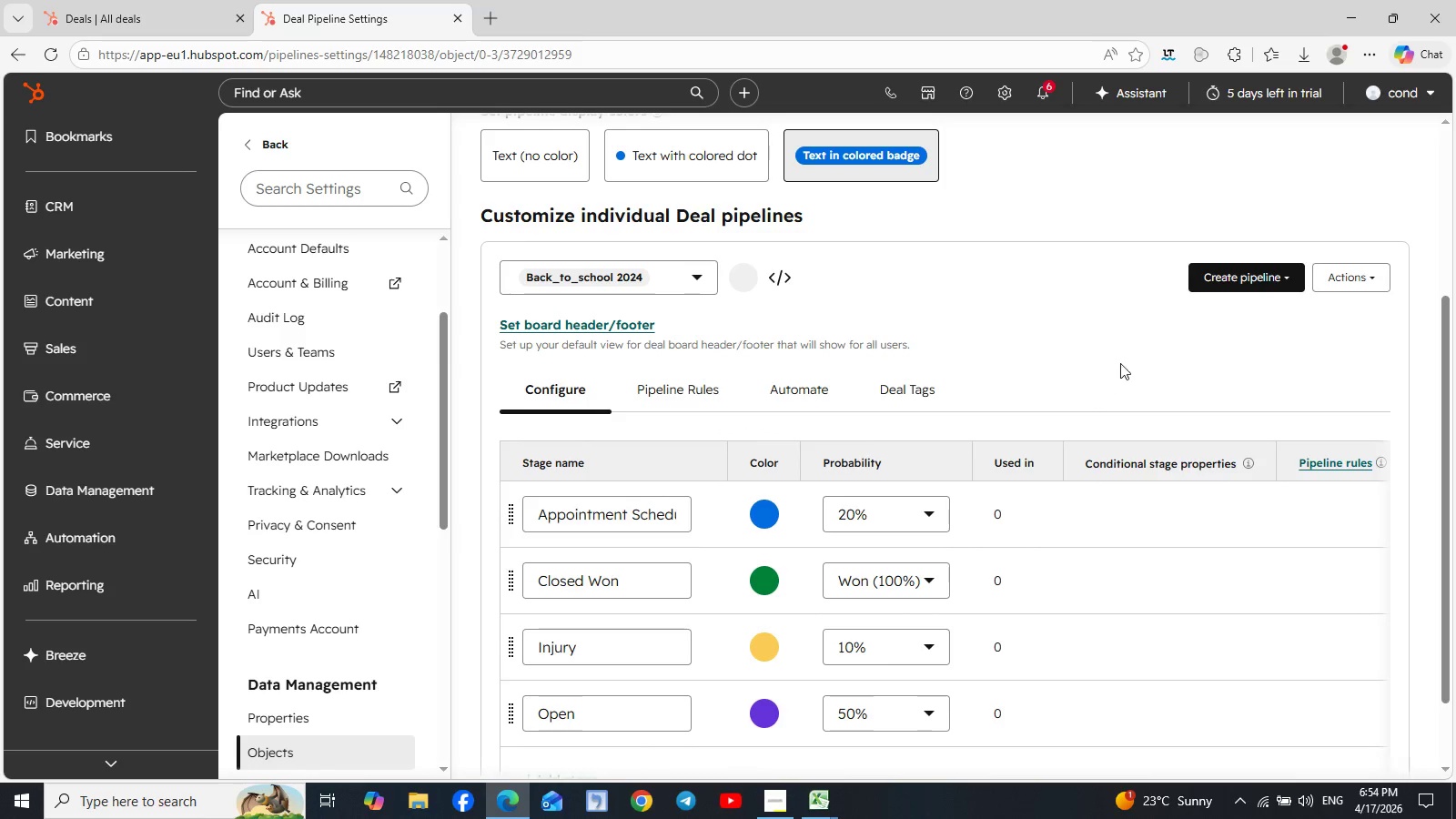 
scroll: coordinate [1120, 362], scroll_direction: down, amount: 1.0
 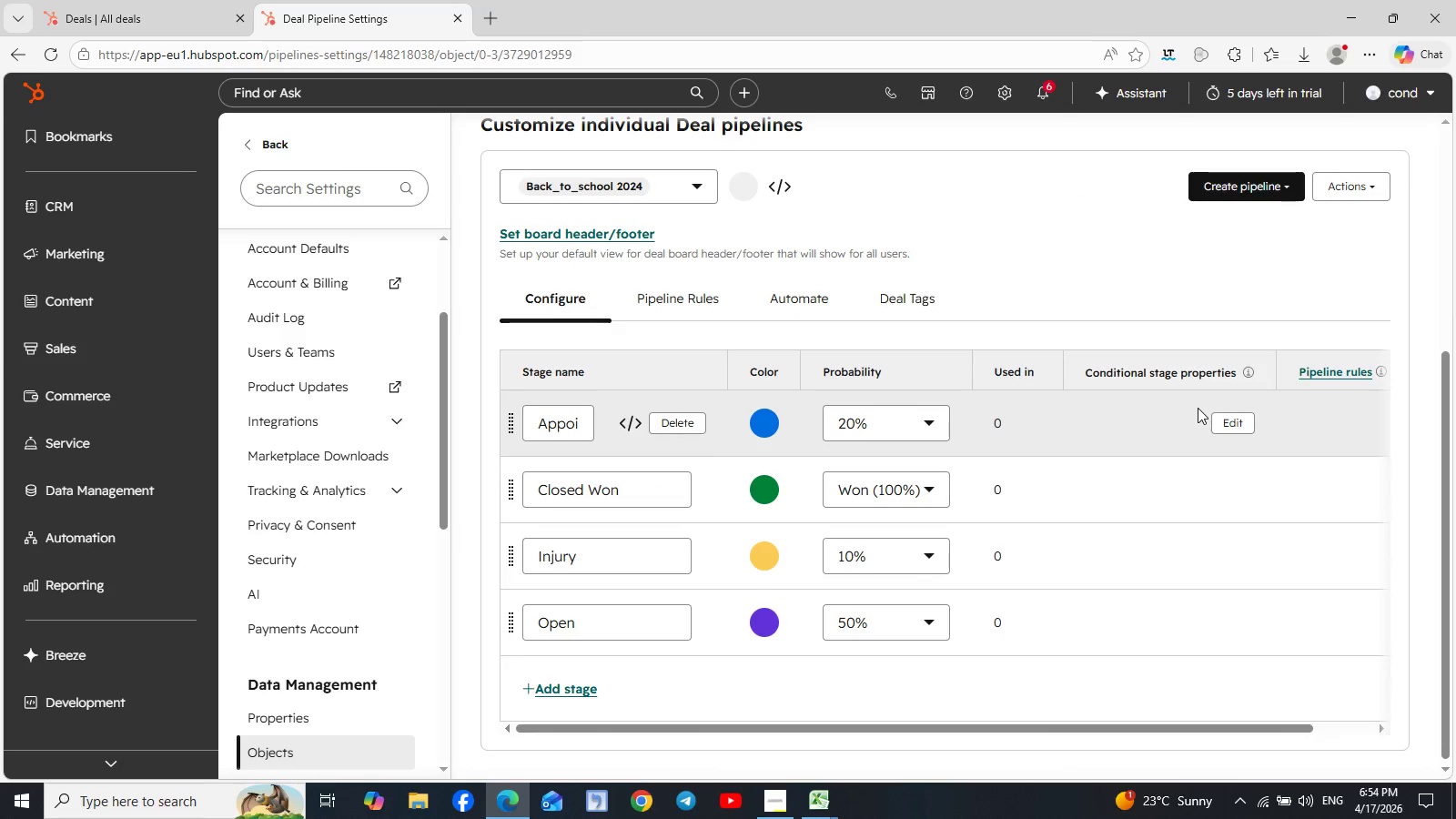 
scroll: coordinate [1106, 411], scroll_direction: none, amount: 0.0
 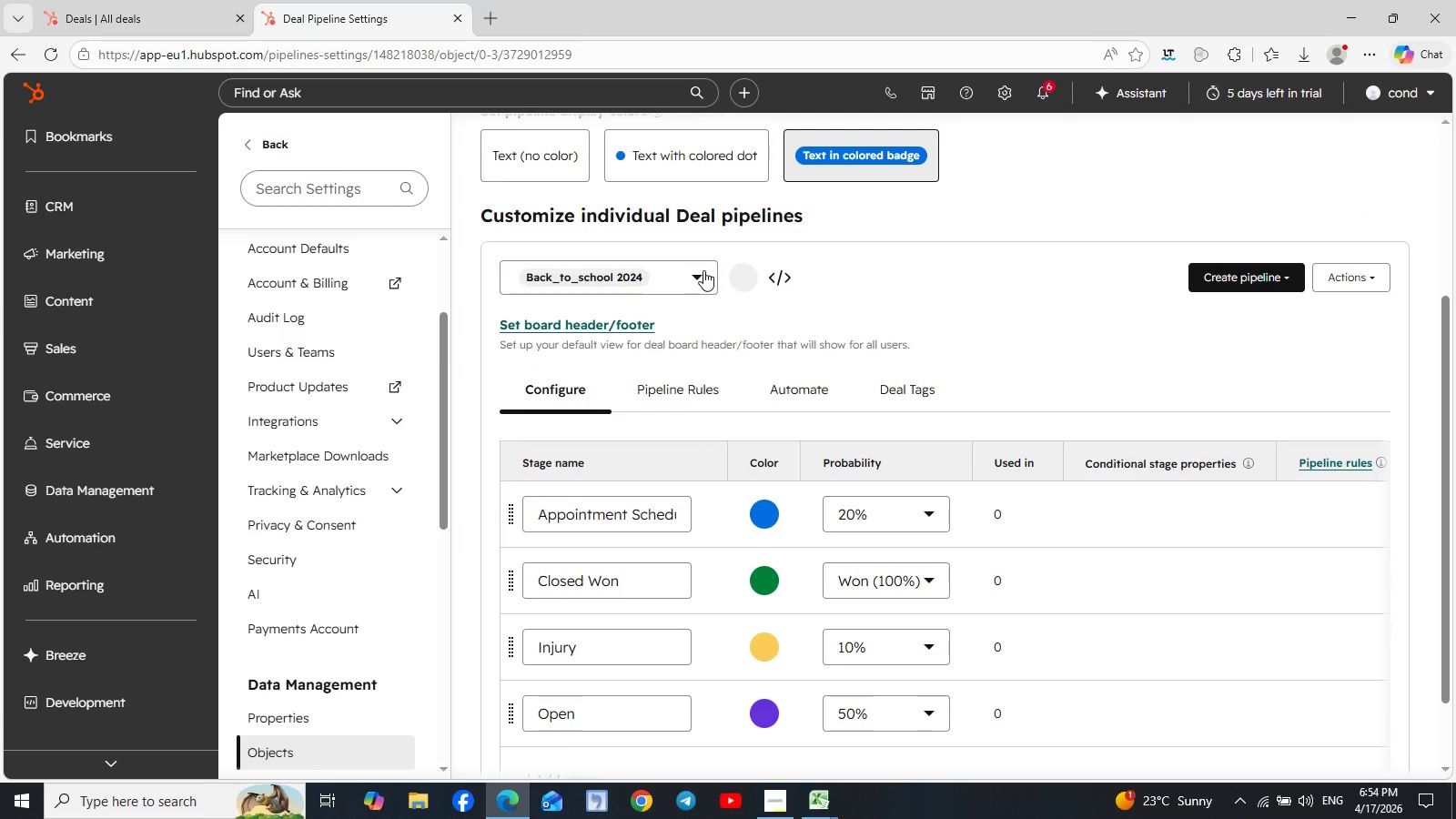 
left_click([703, 270])
 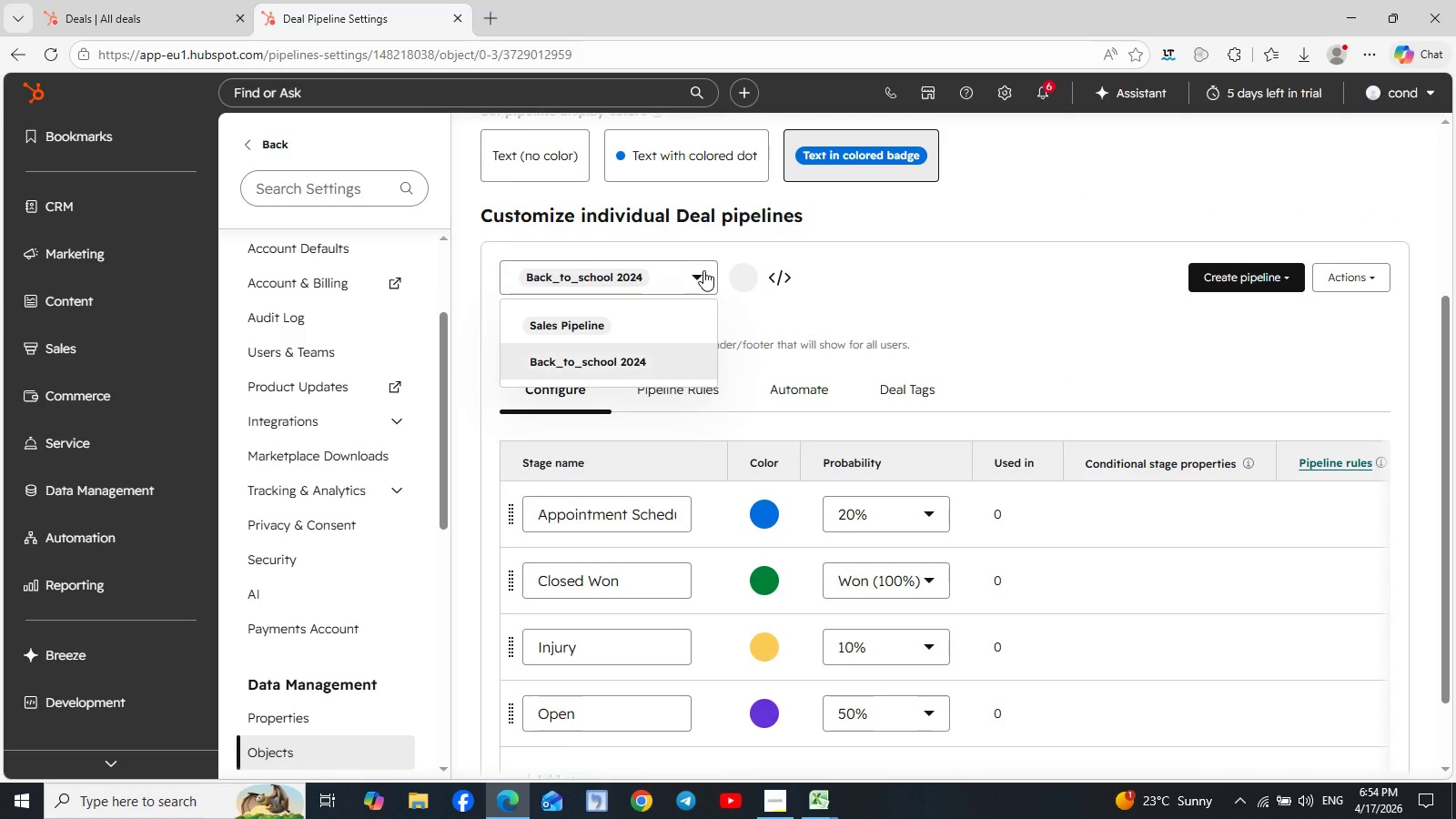 
wait(7.36)
 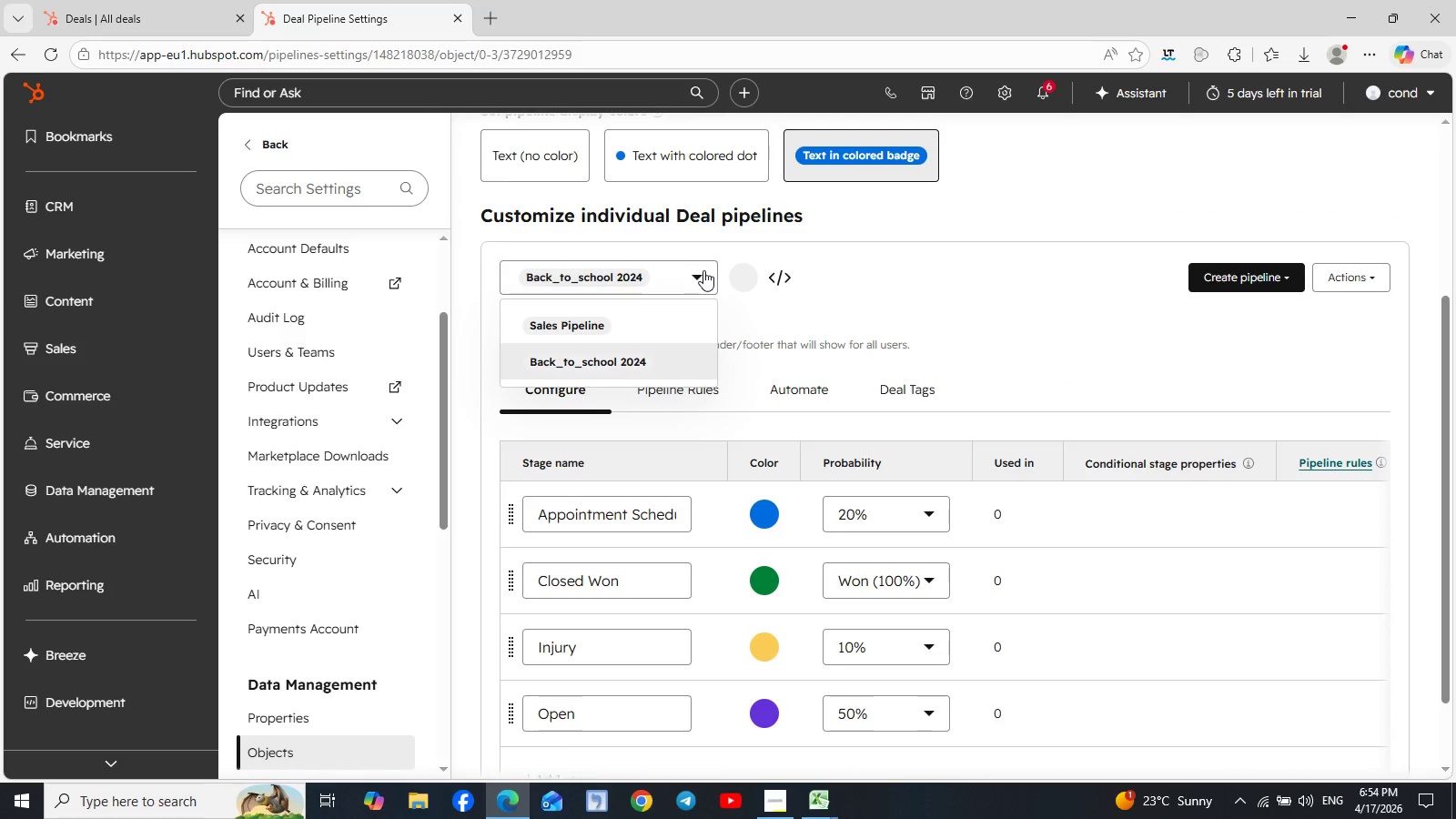 
left_click([629, 357])
 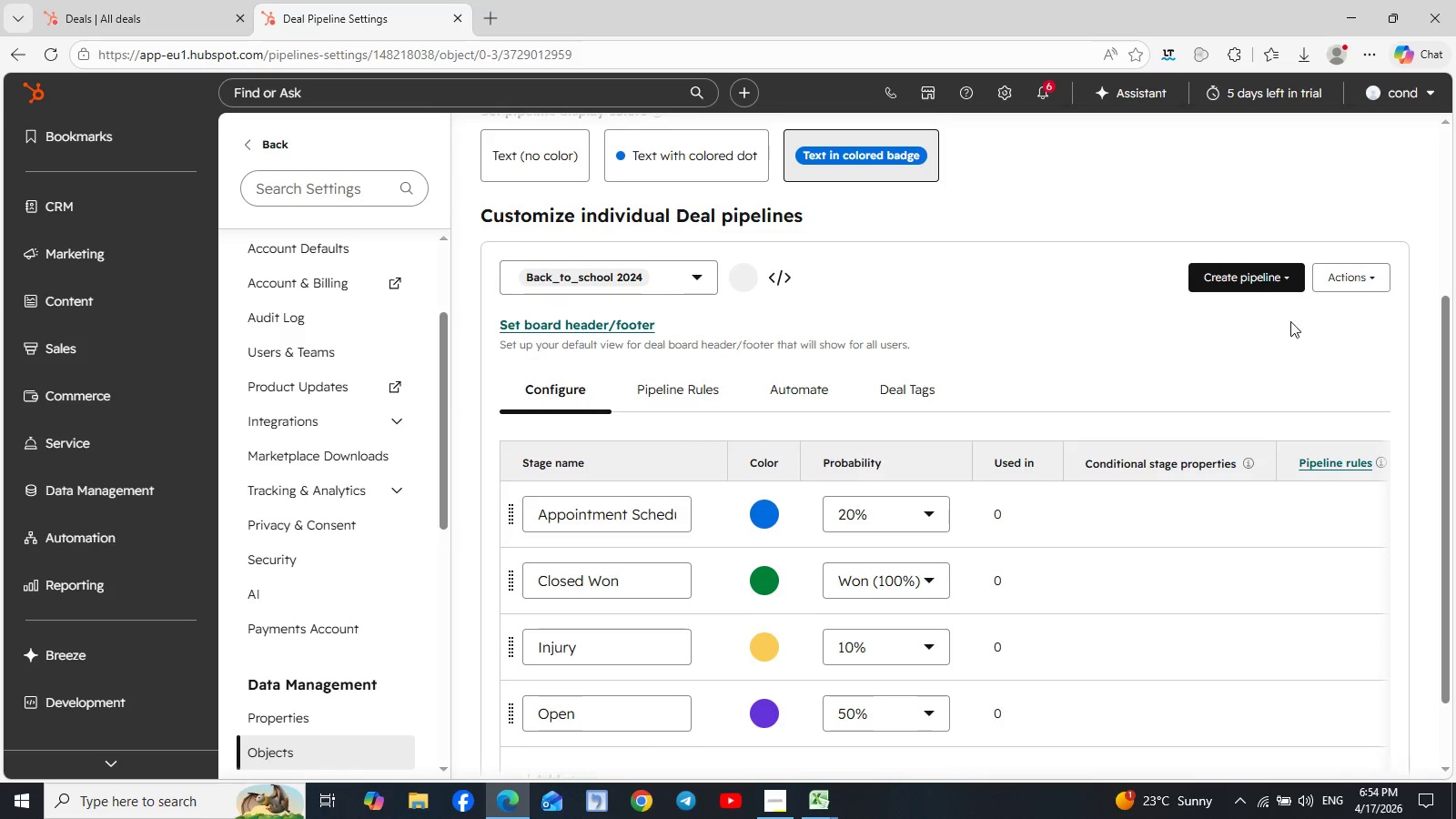 
mouse_move([1364, 278])
 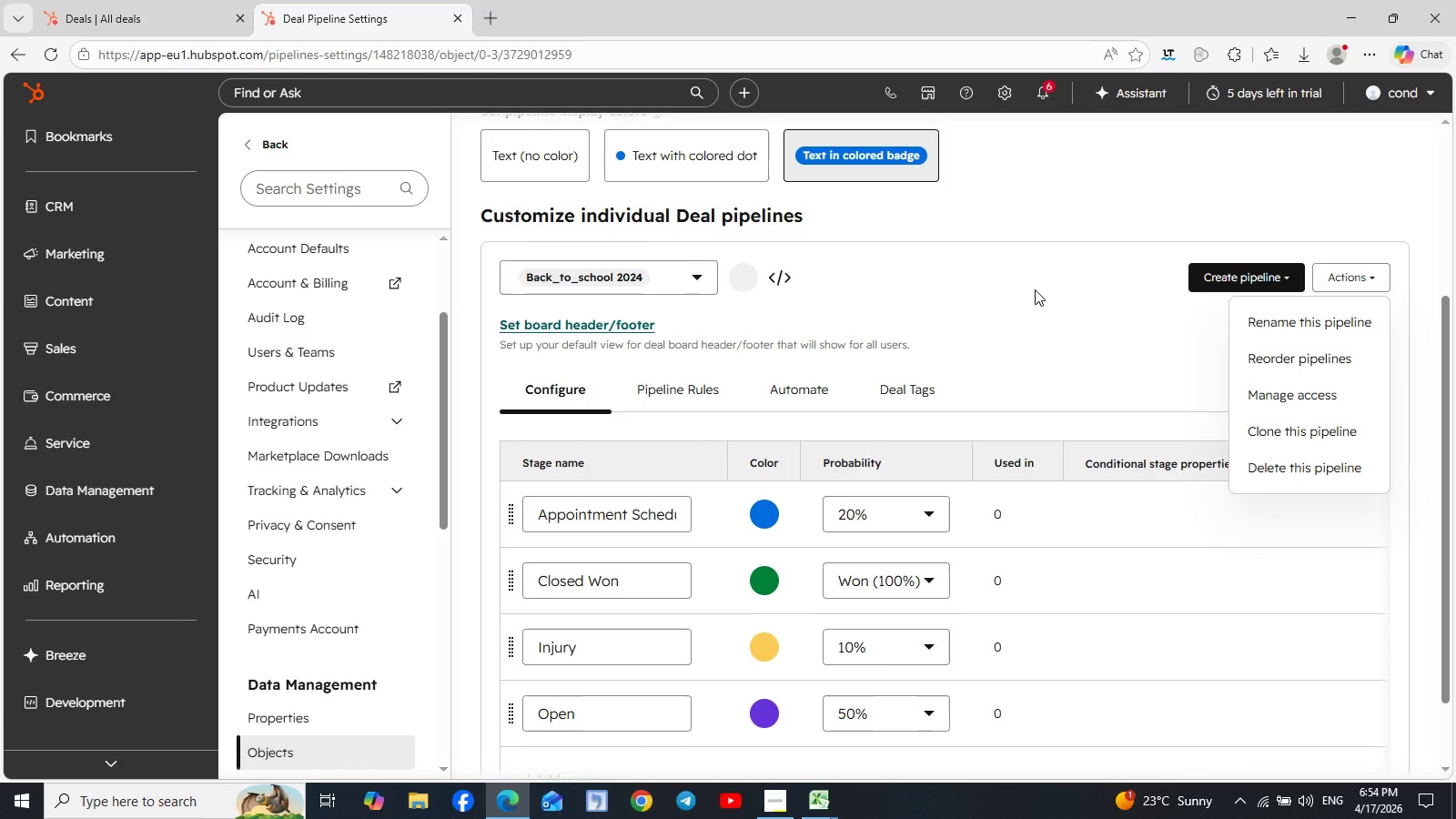 
left_click([1035, 289])
 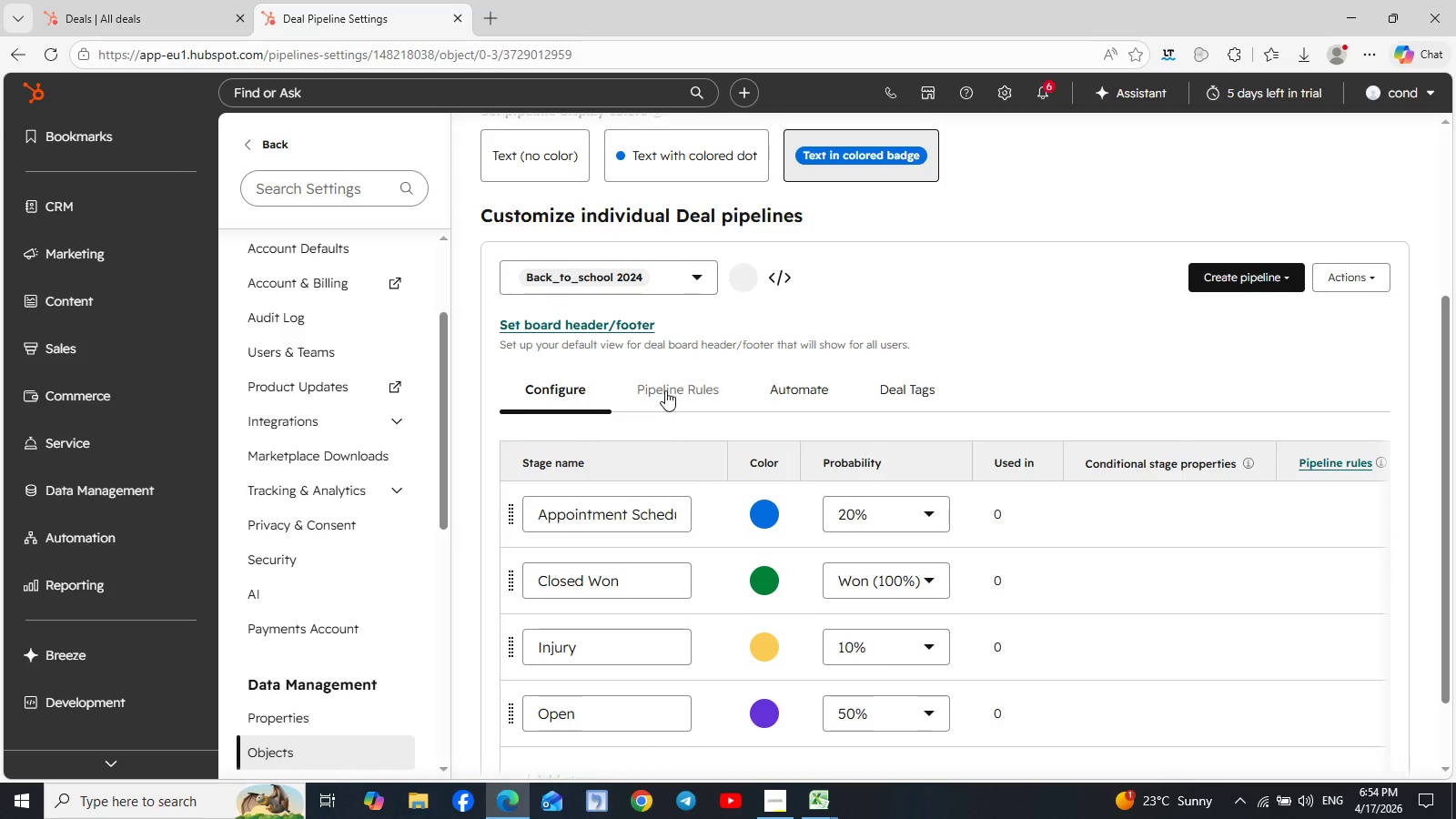 
left_click([665, 390])
 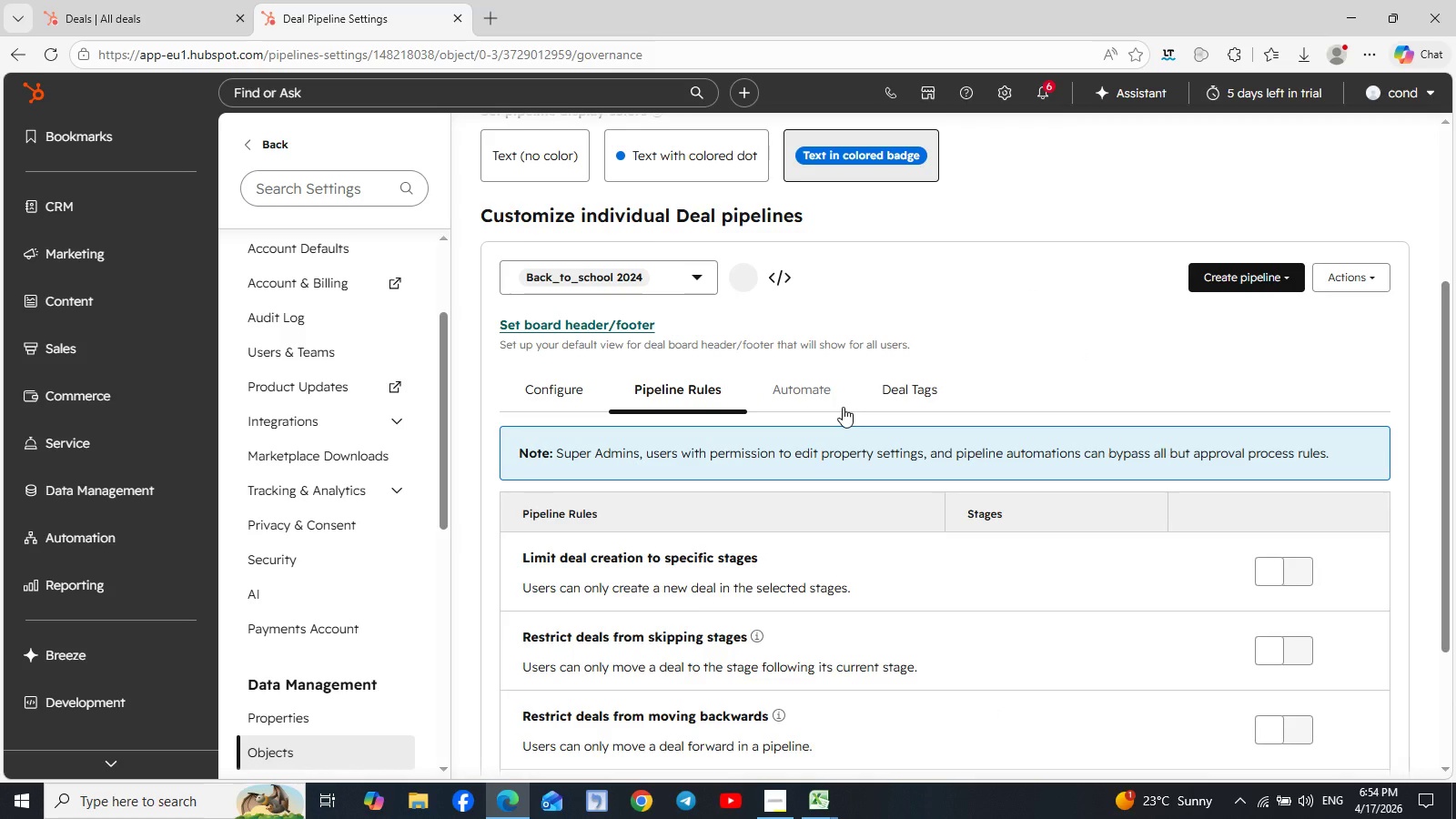 
scroll: coordinate [843, 407], scroll_direction: none, amount: 0.0
 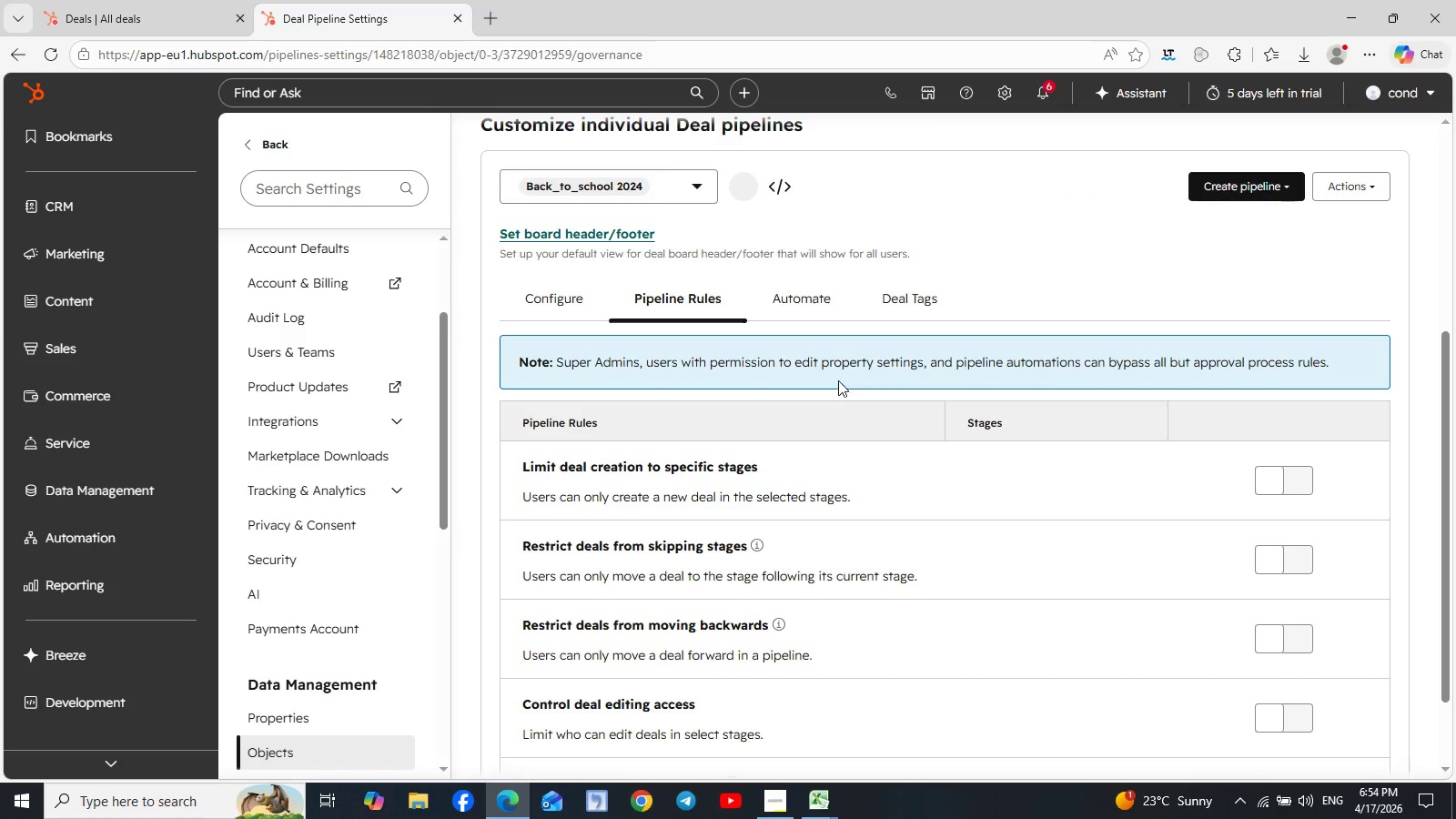 
left_click([790, 310])
 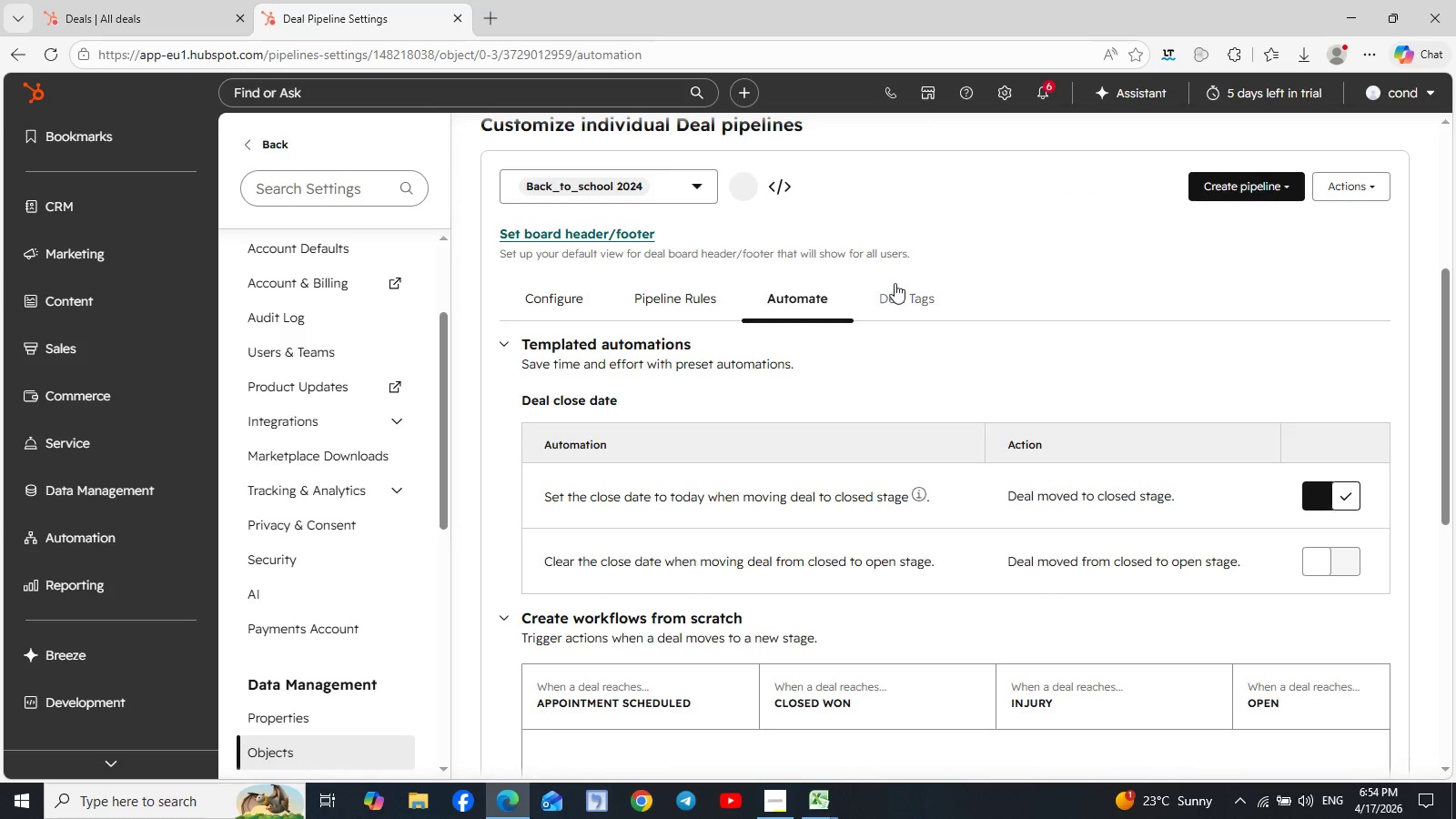 
left_click([896, 309])
 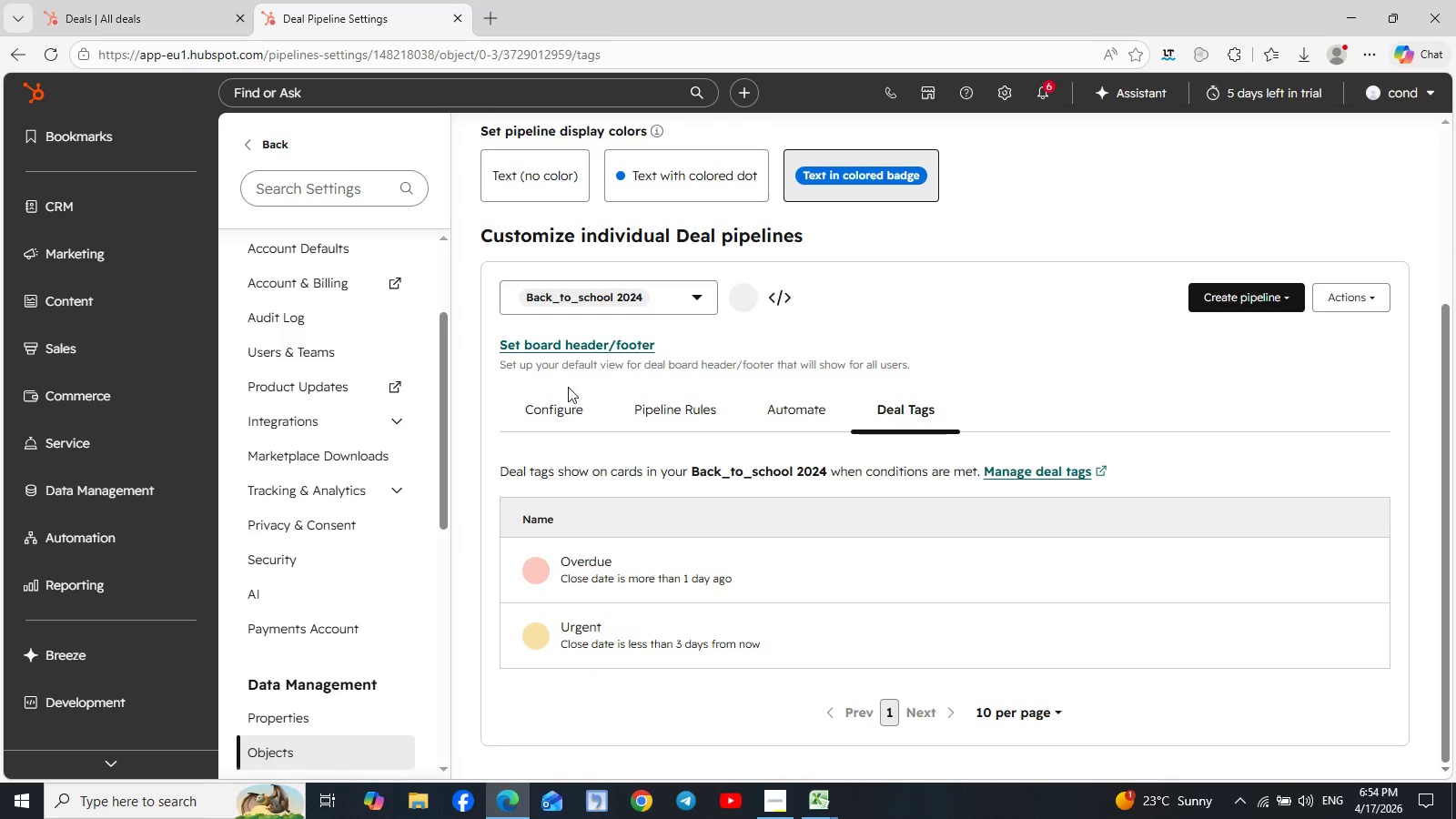 
left_click([561, 405])
 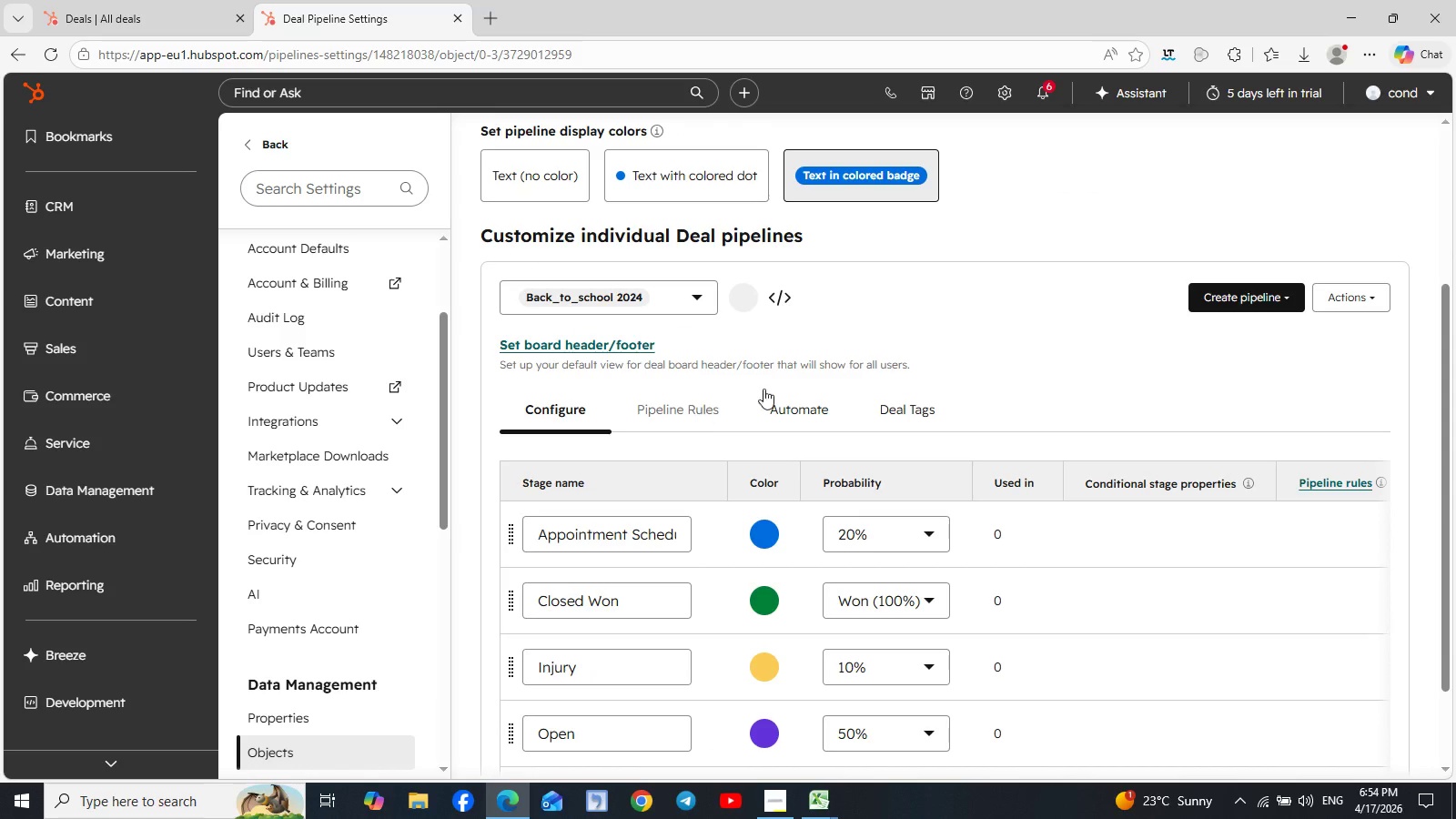 
scroll: coordinate [1016, 345], scroll_direction: down, amount: 2.0
 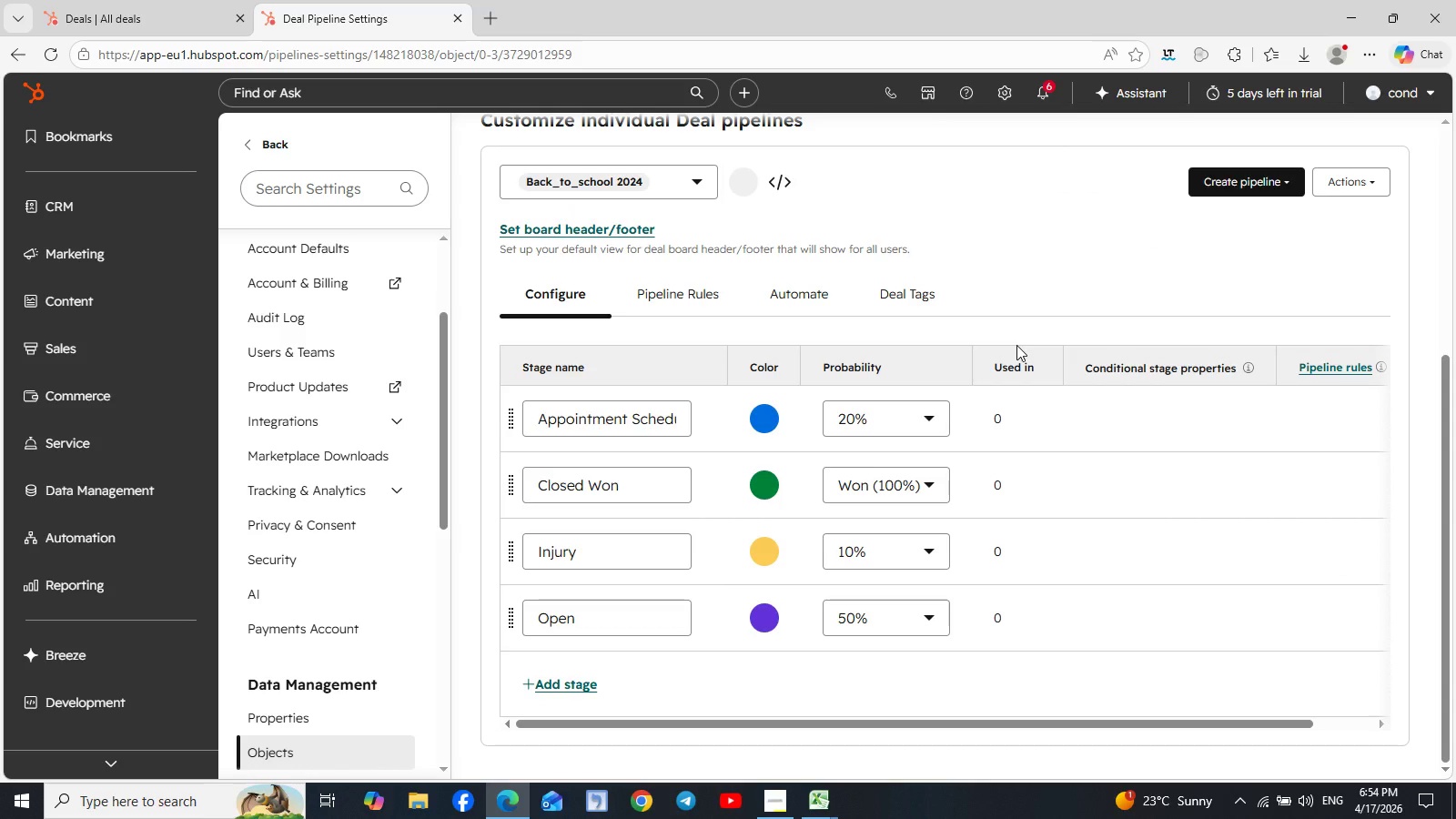 
wait(9.93)
 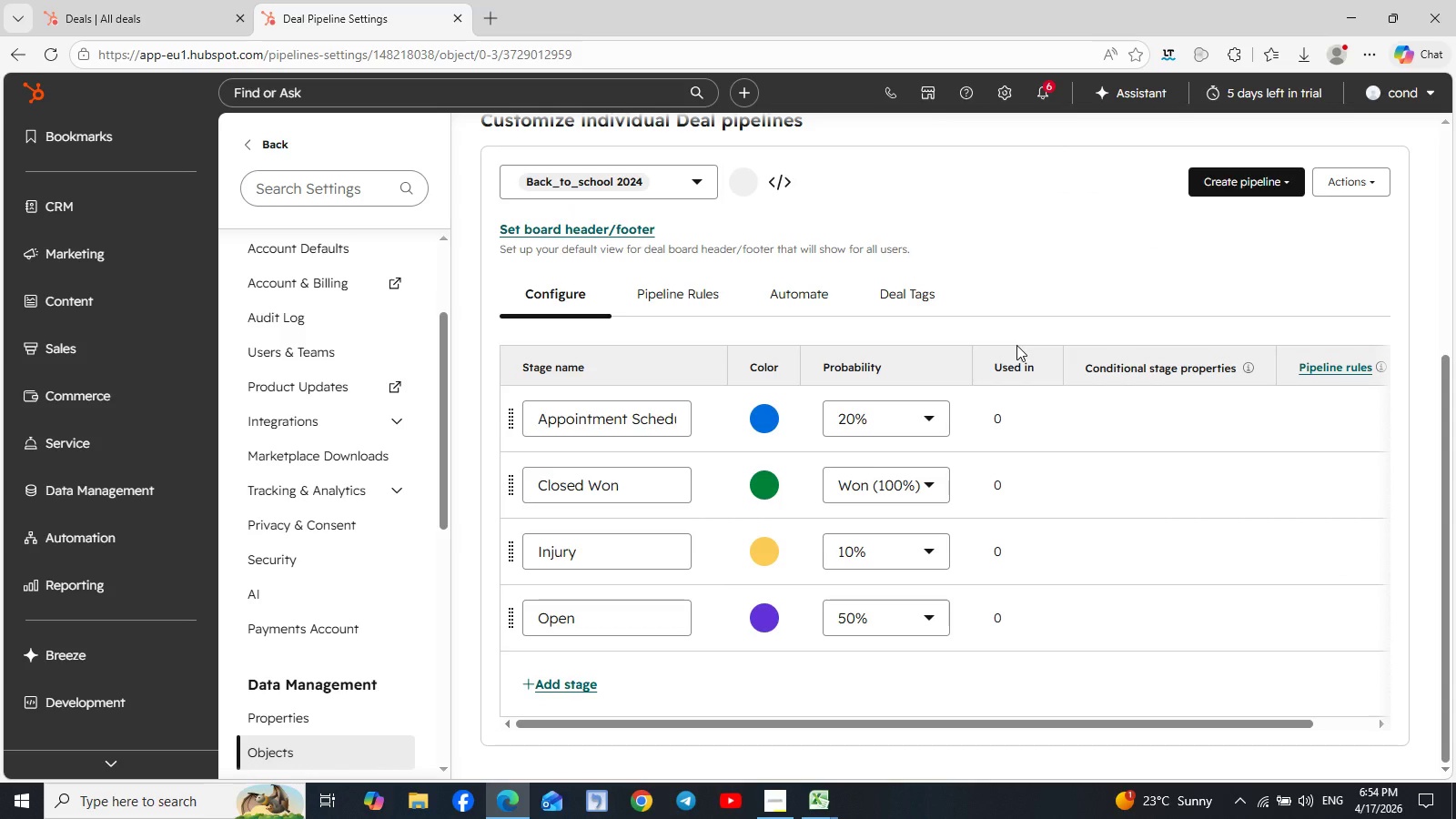 
left_click([624, 420])
 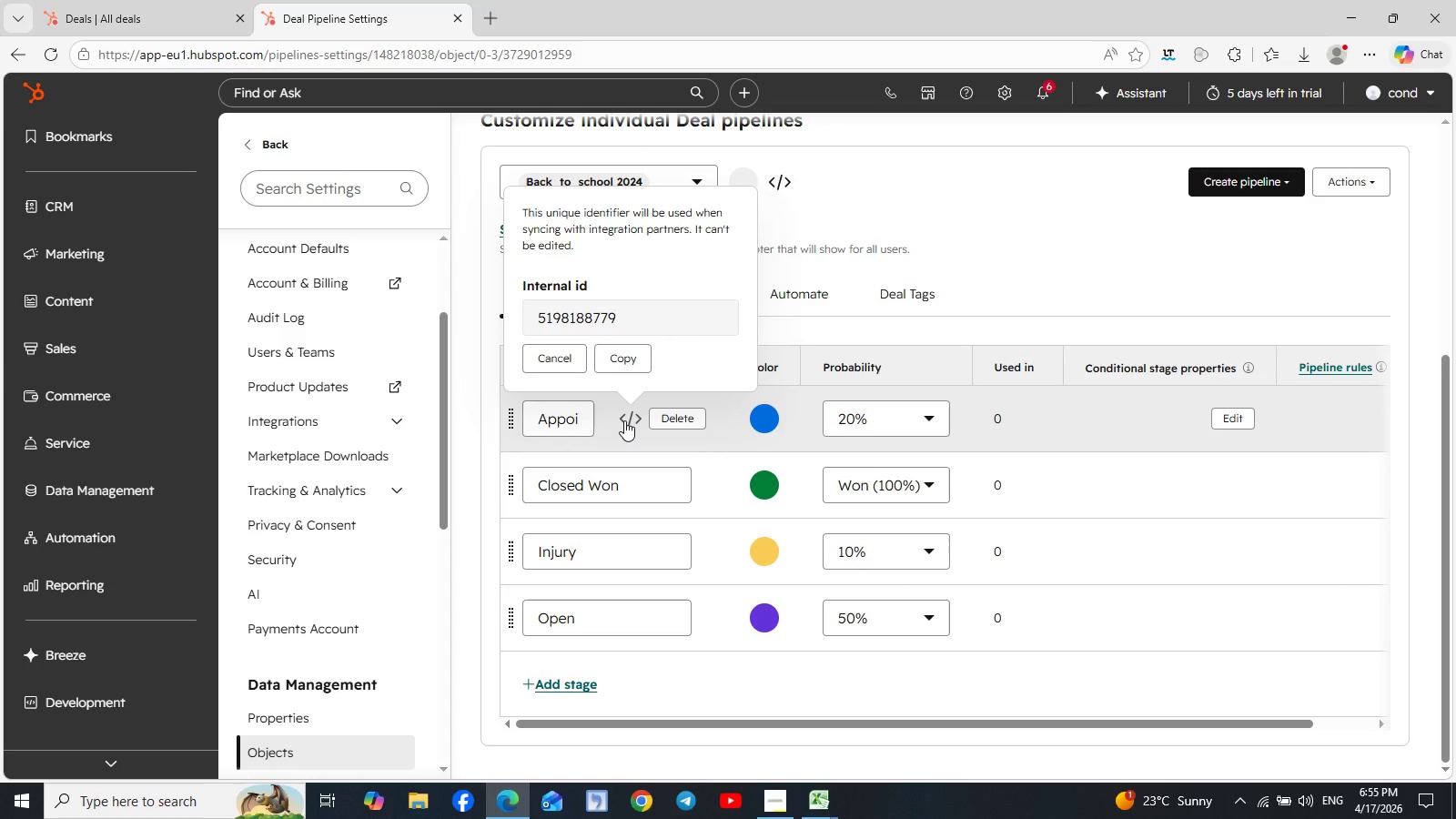 
wait(12.91)
 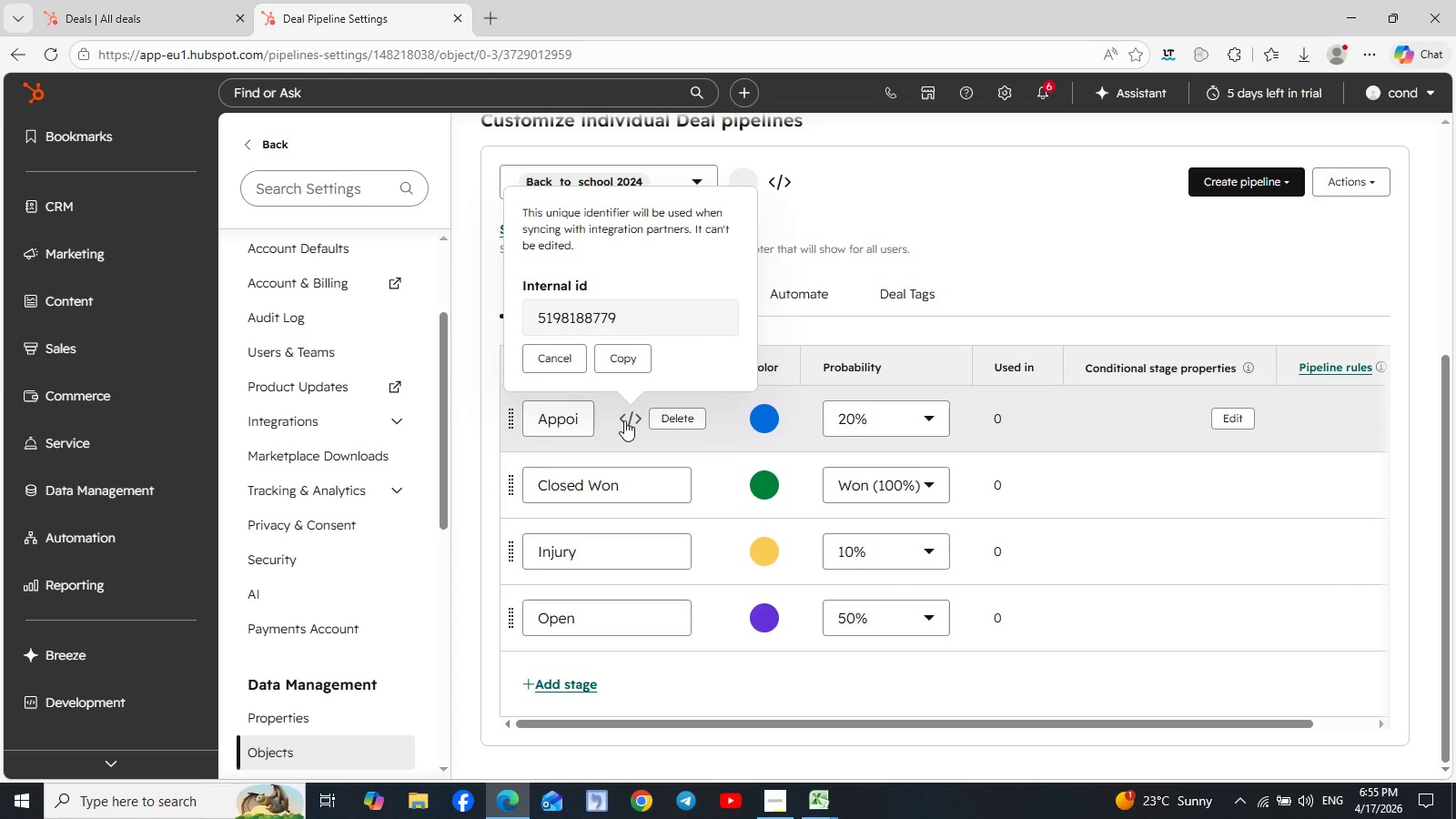 
left_click([608, 359])
 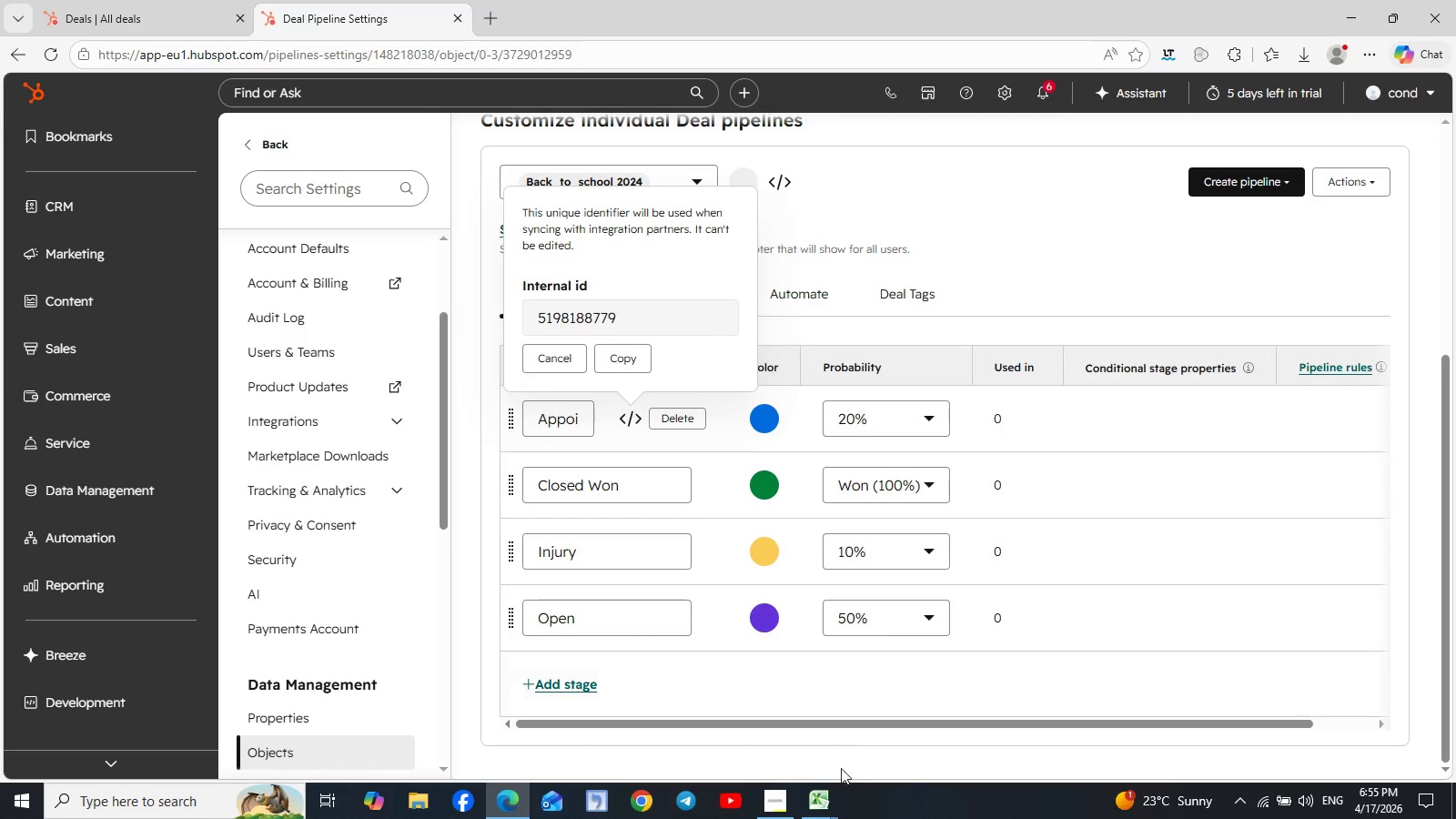 
left_click([823, 814])
 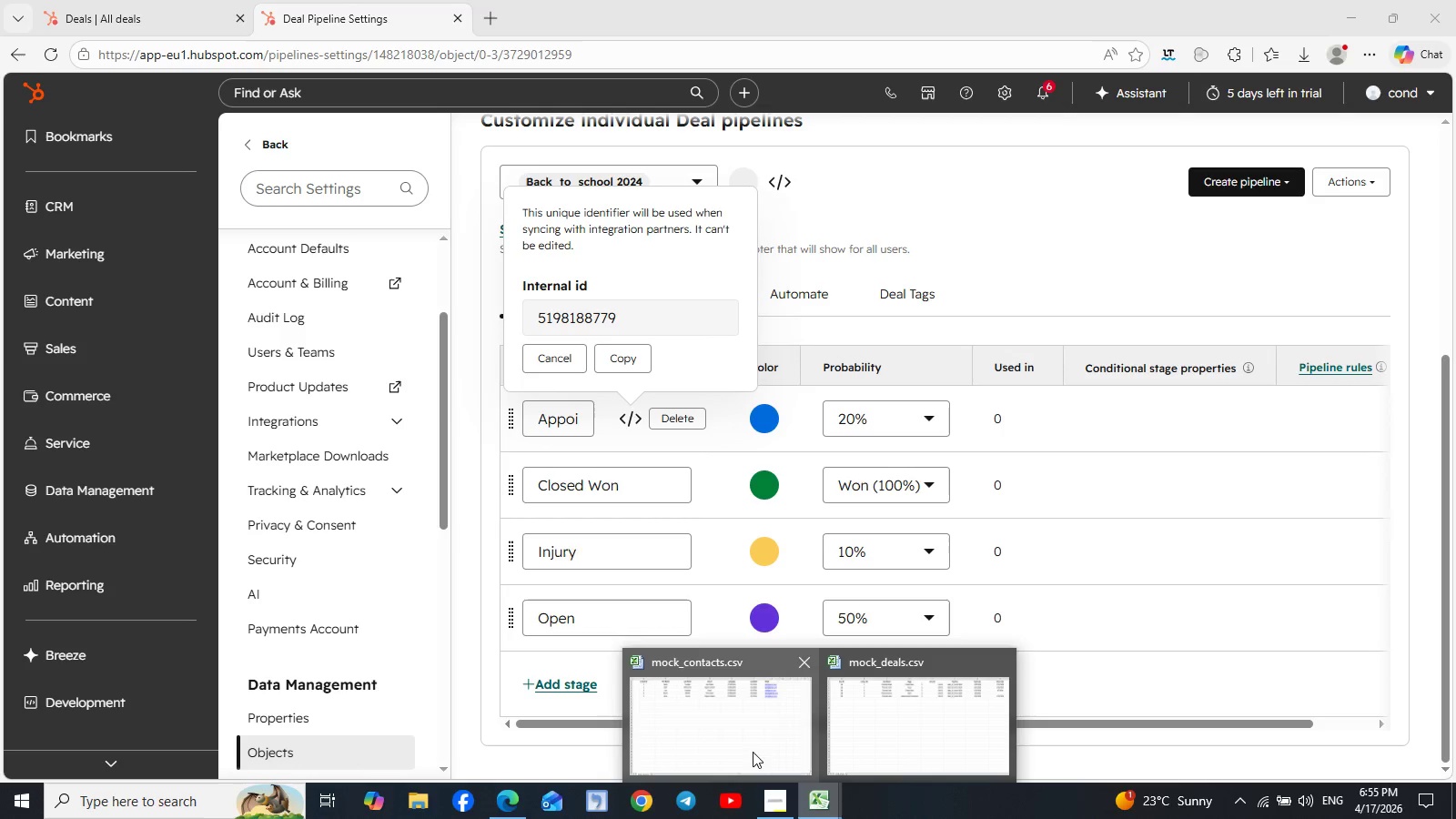 
left_click([738, 745])
 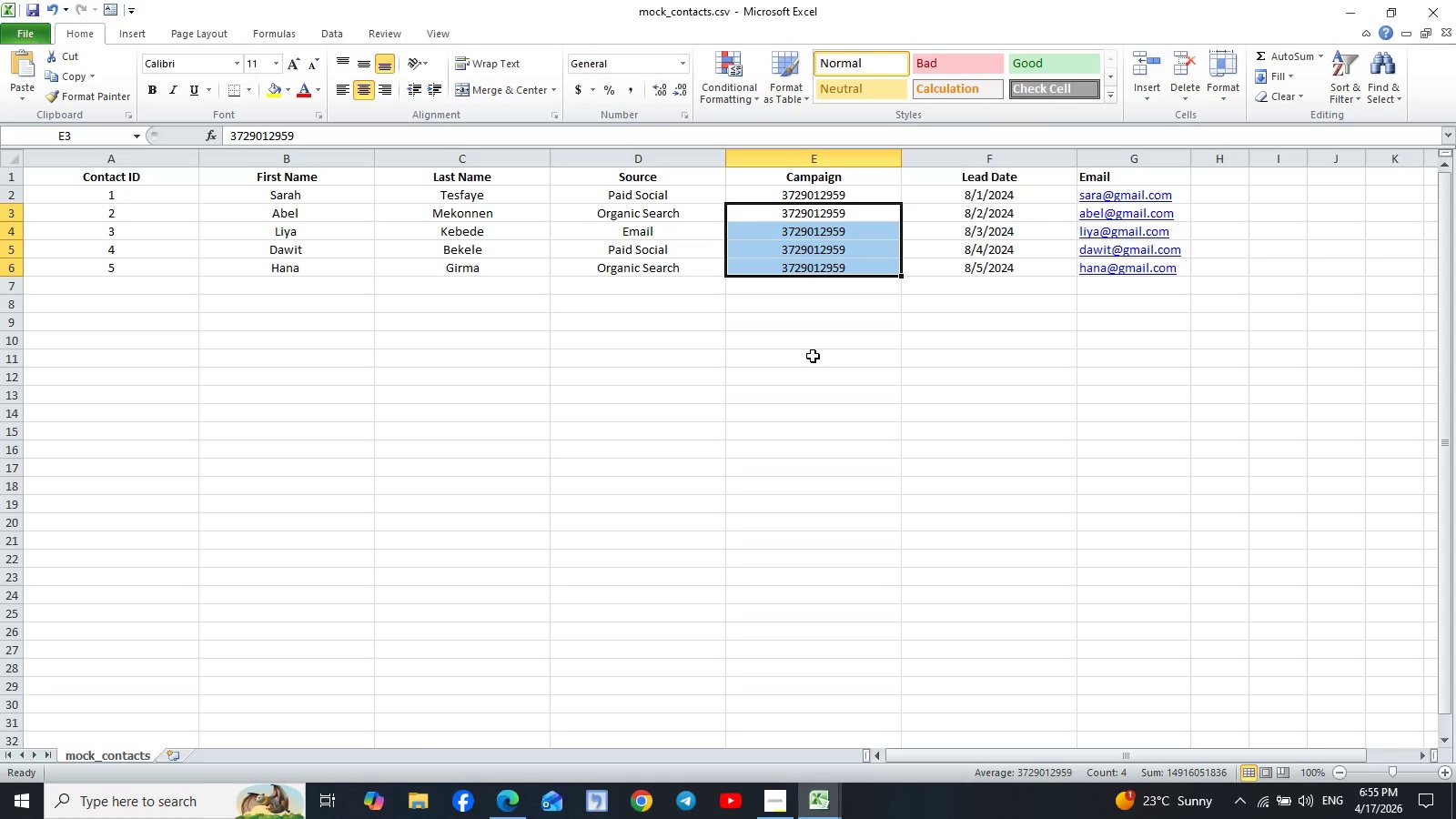 
wait(7.78)
 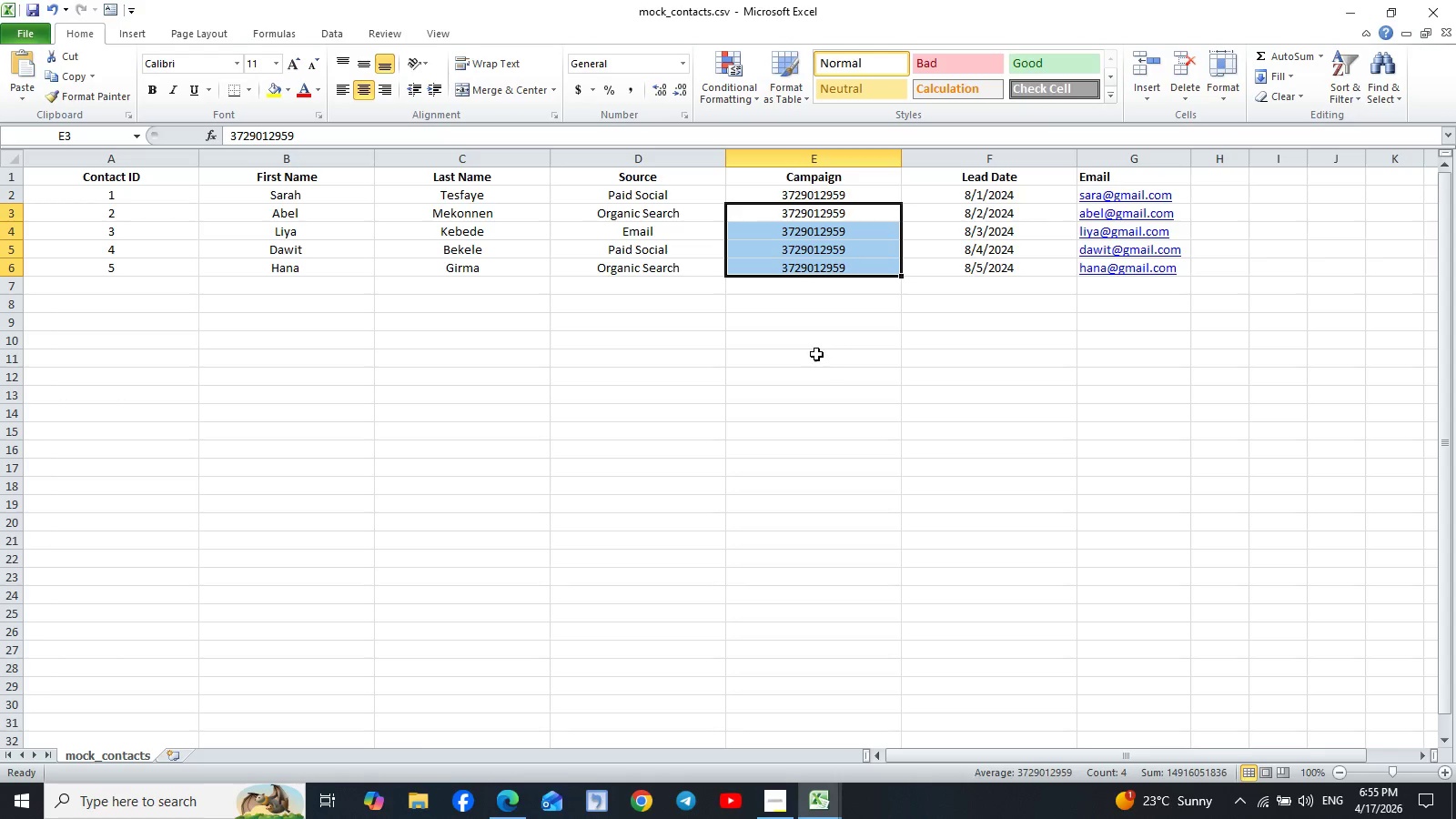 
hold_key(key=ControlLeft, duration=1.53)
 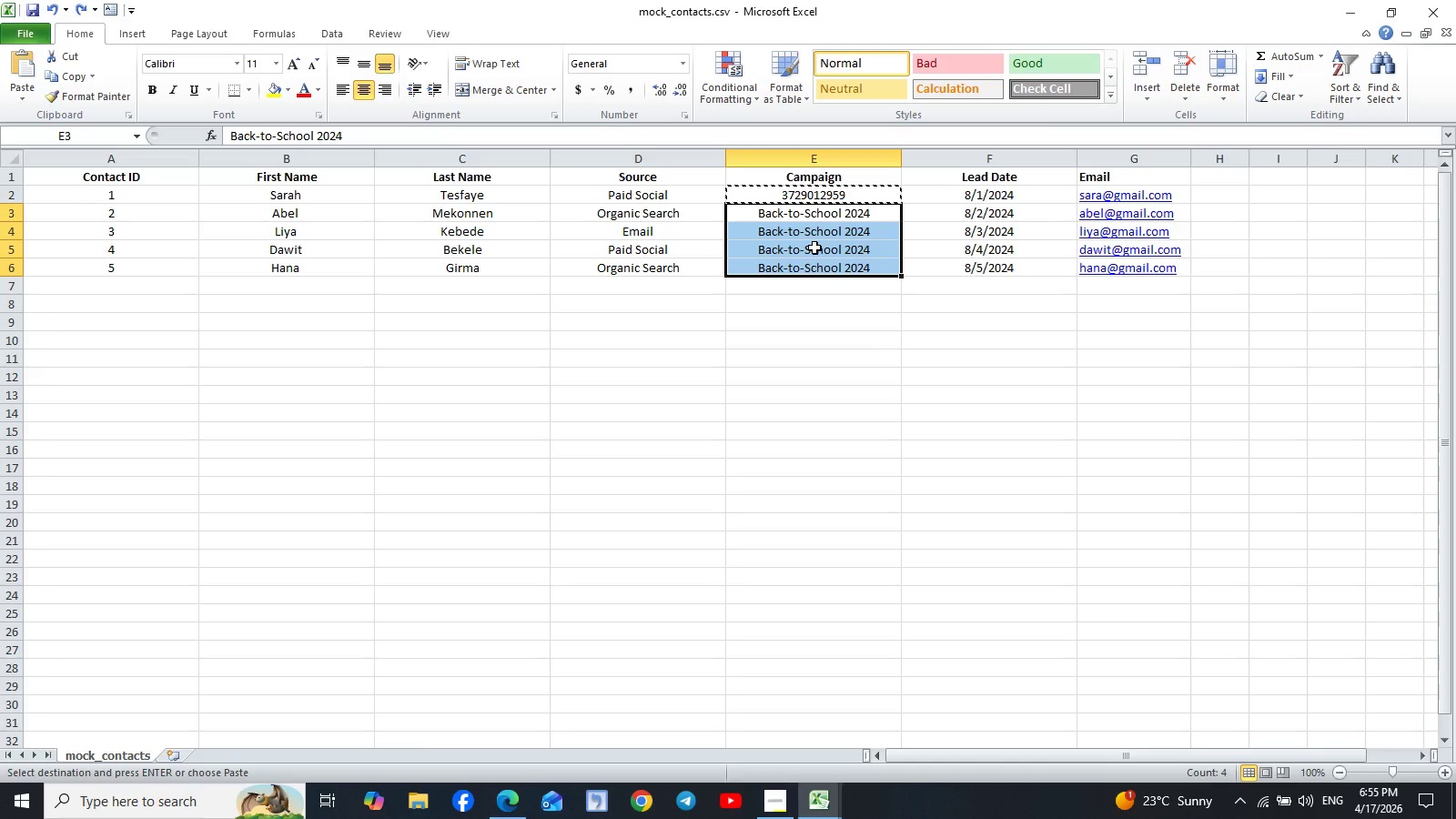 
key(Control+Z)
 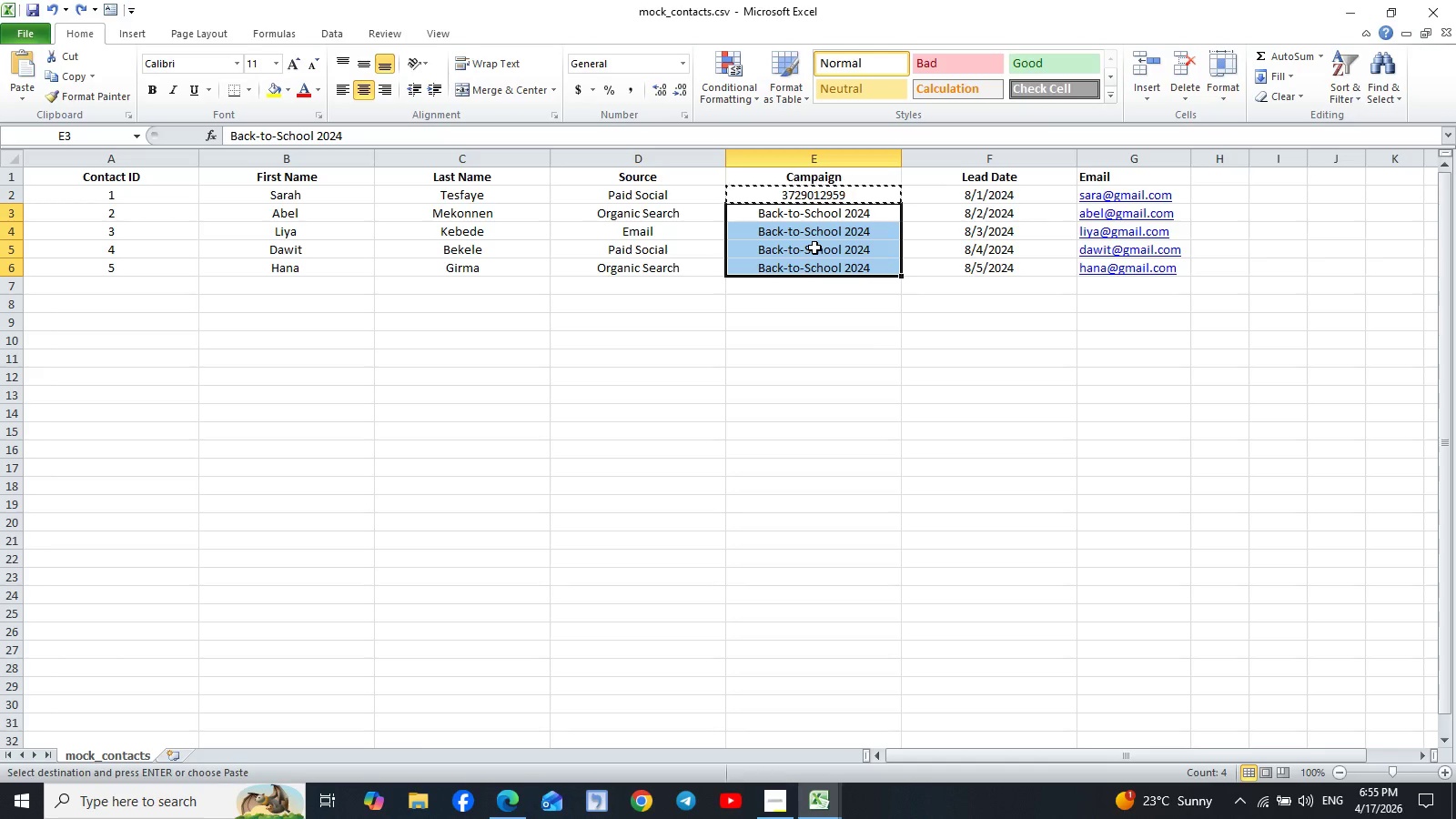 
key(Control+Z)
 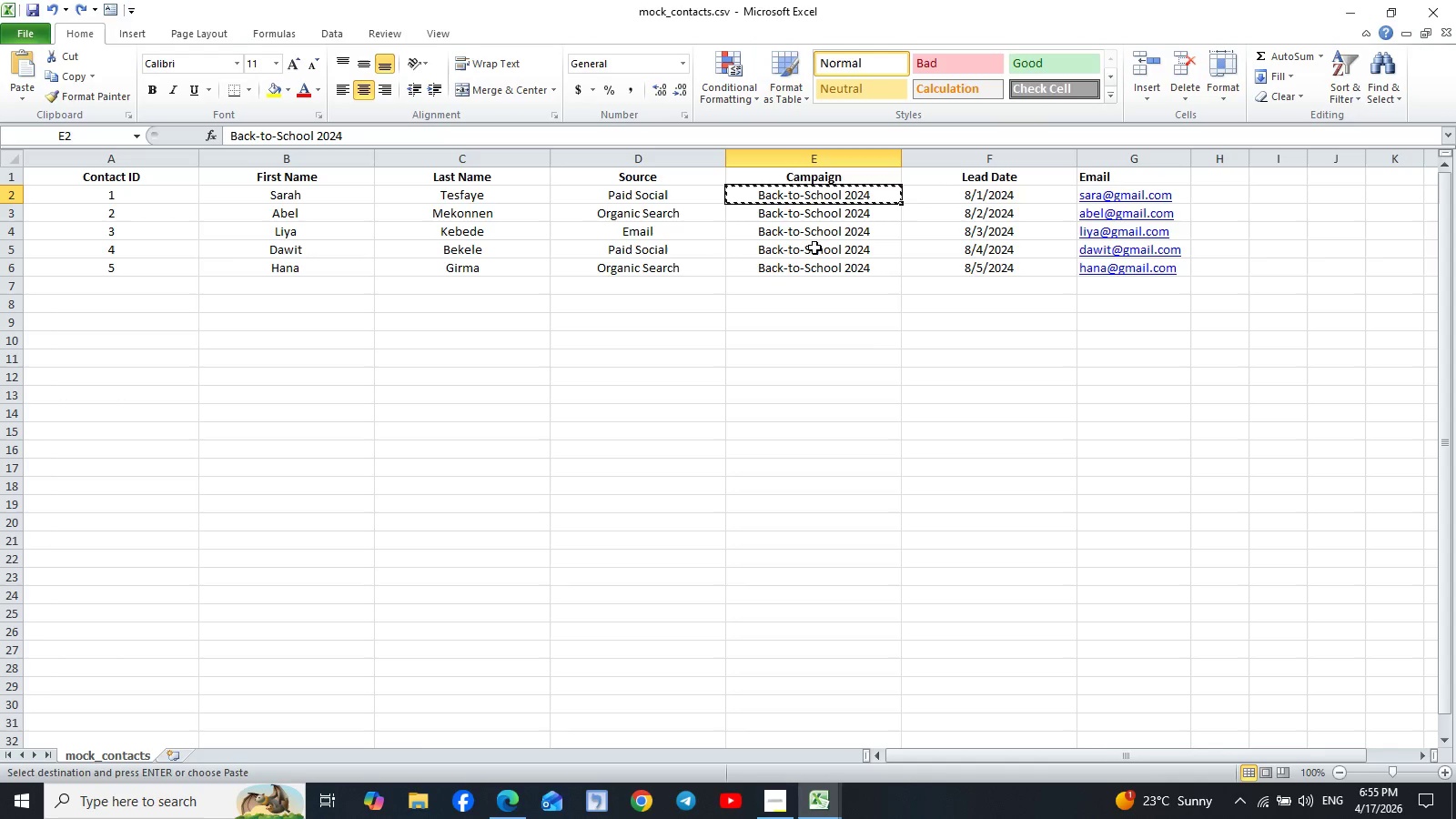 
key(Control+Z)
 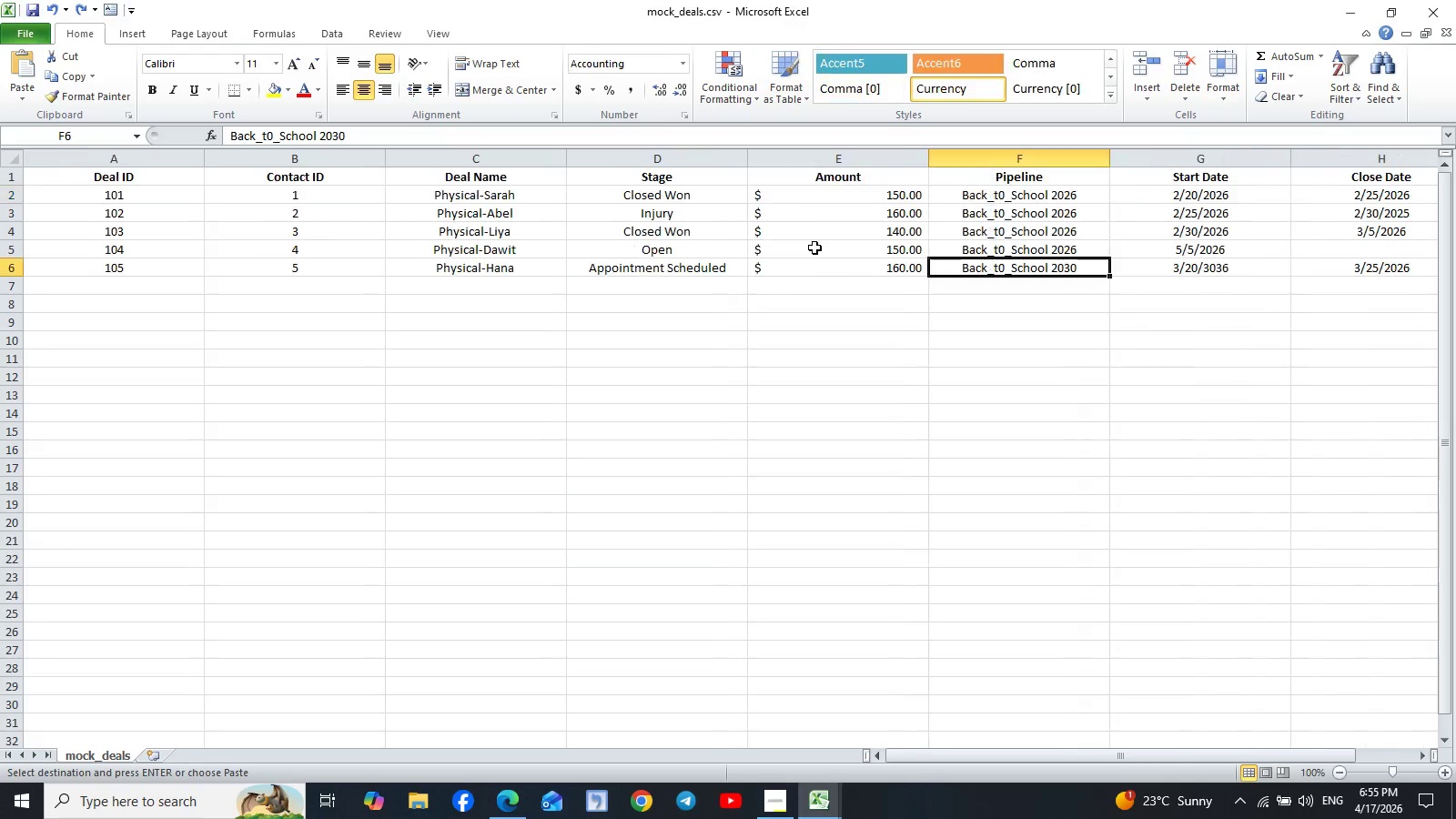 
key(Control+Z)
 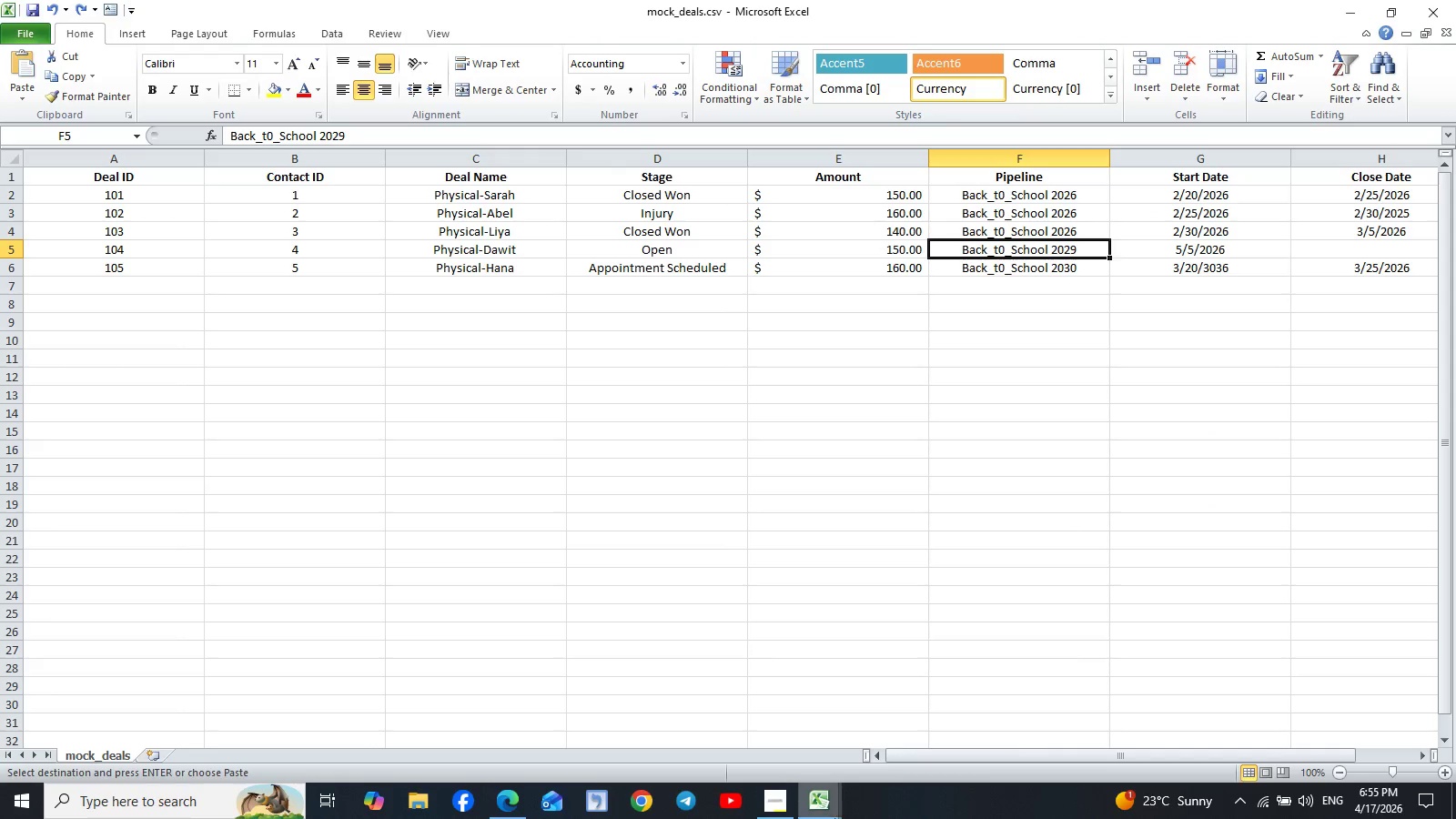 
left_click([830, 806])
 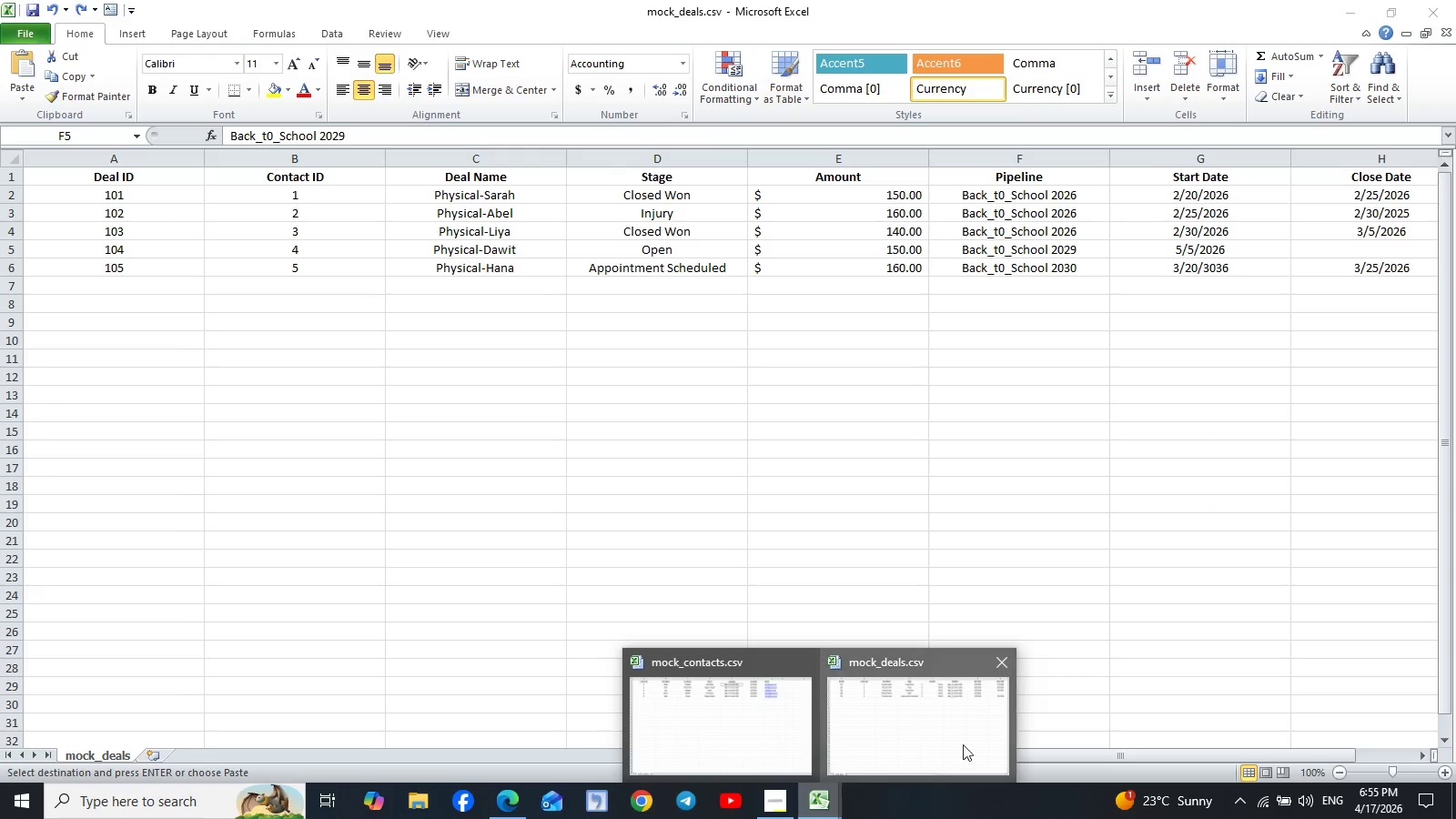 
left_click([1005, 726])
 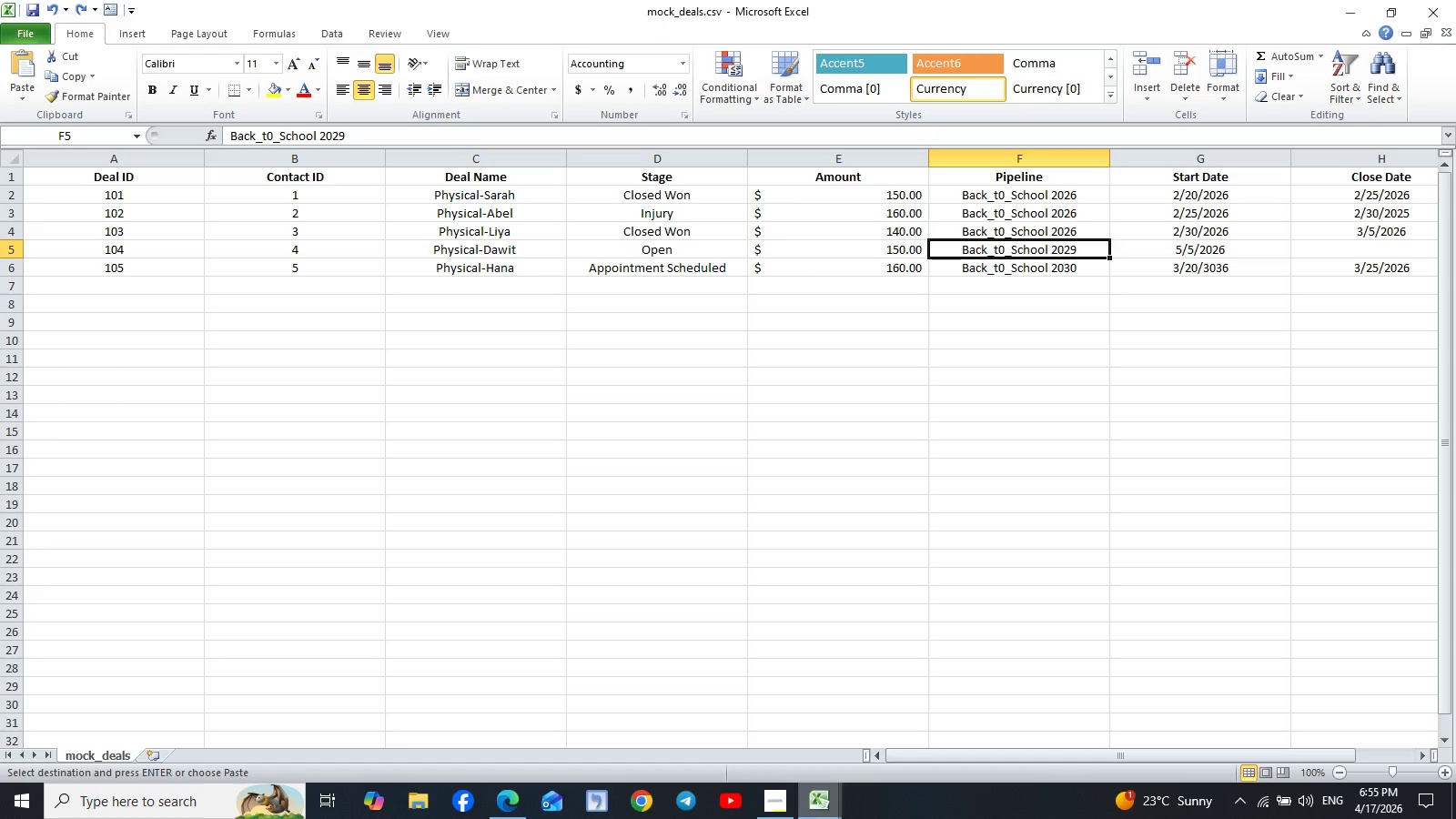 
left_click([794, 818])